 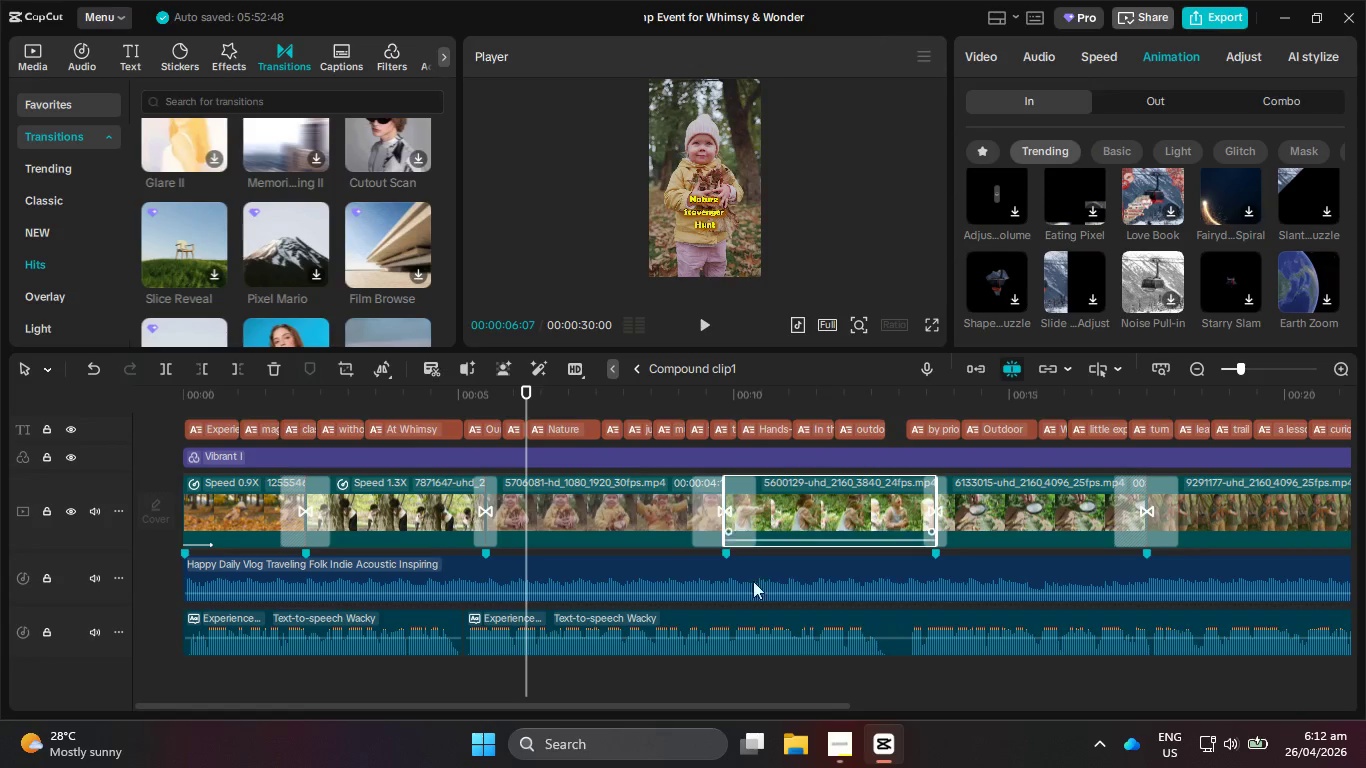 
left_click_drag(start_coordinate=[621, 706], to_coordinate=[662, 709])
 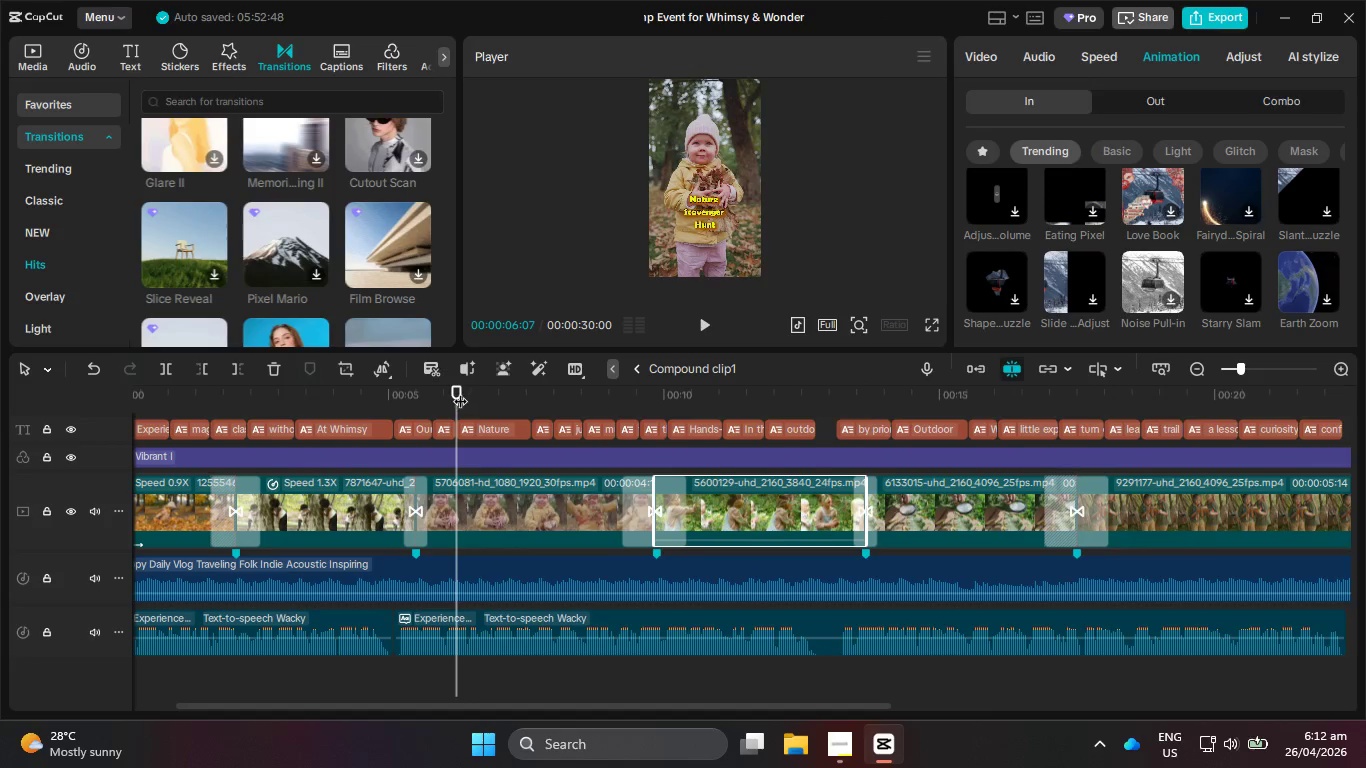 
left_click_drag(start_coordinate=[458, 391], to_coordinate=[902, 494])
 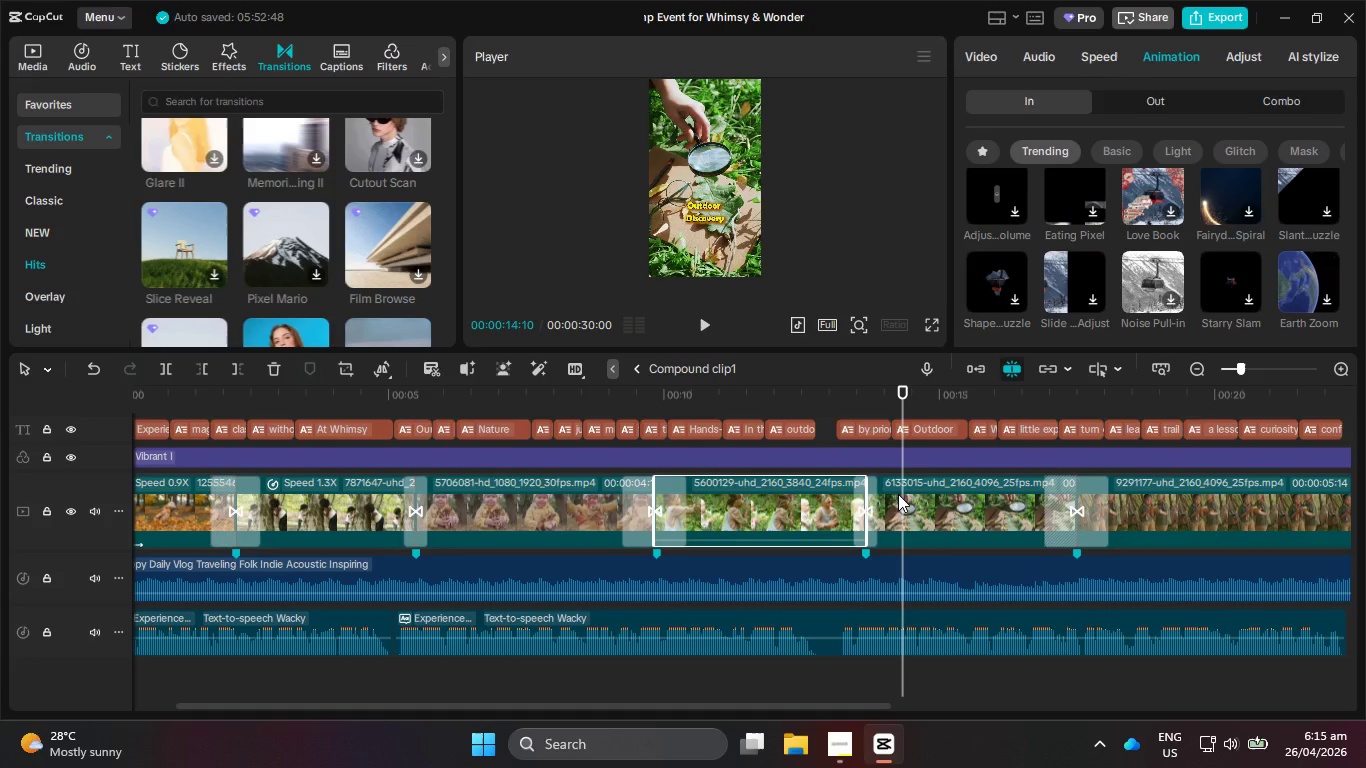 
wait(135.91)
 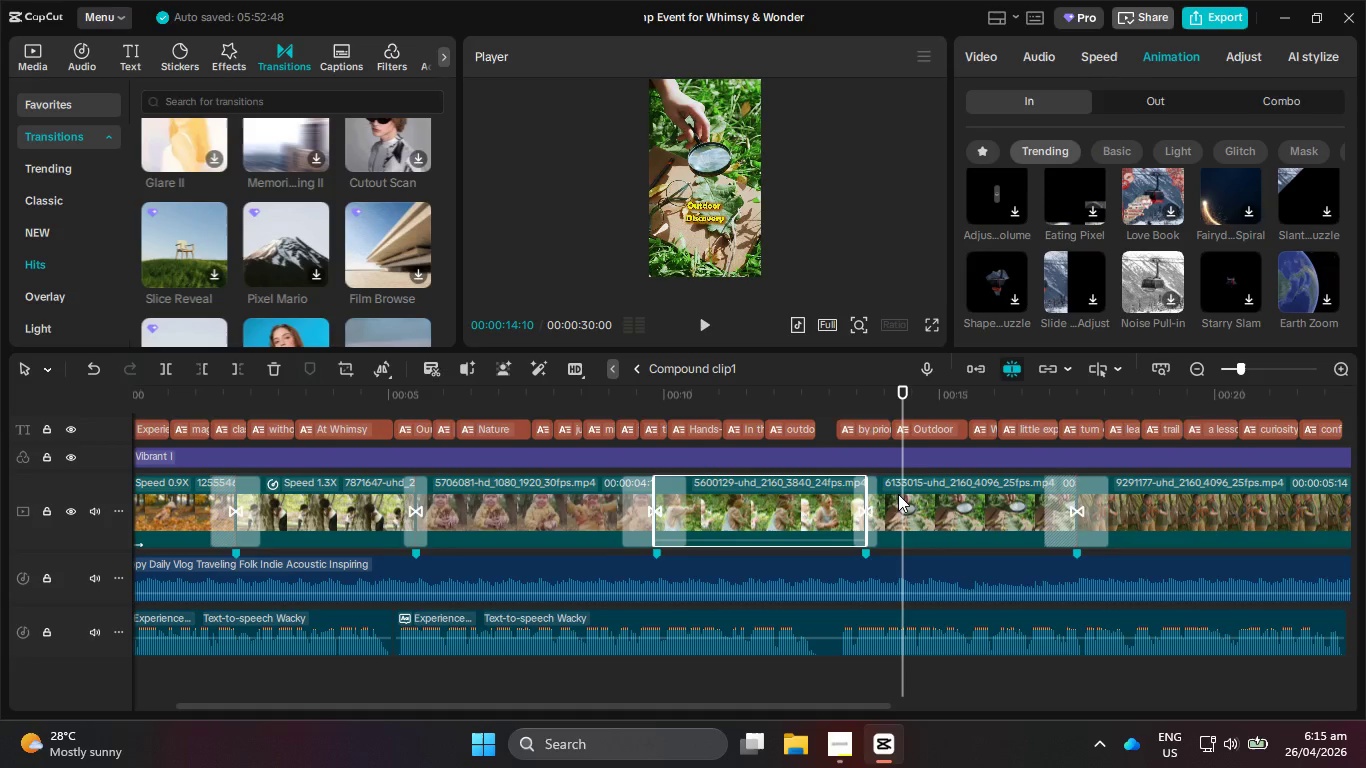 
left_click_drag(start_coordinate=[904, 393], to_coordinate=[1002, 394])
 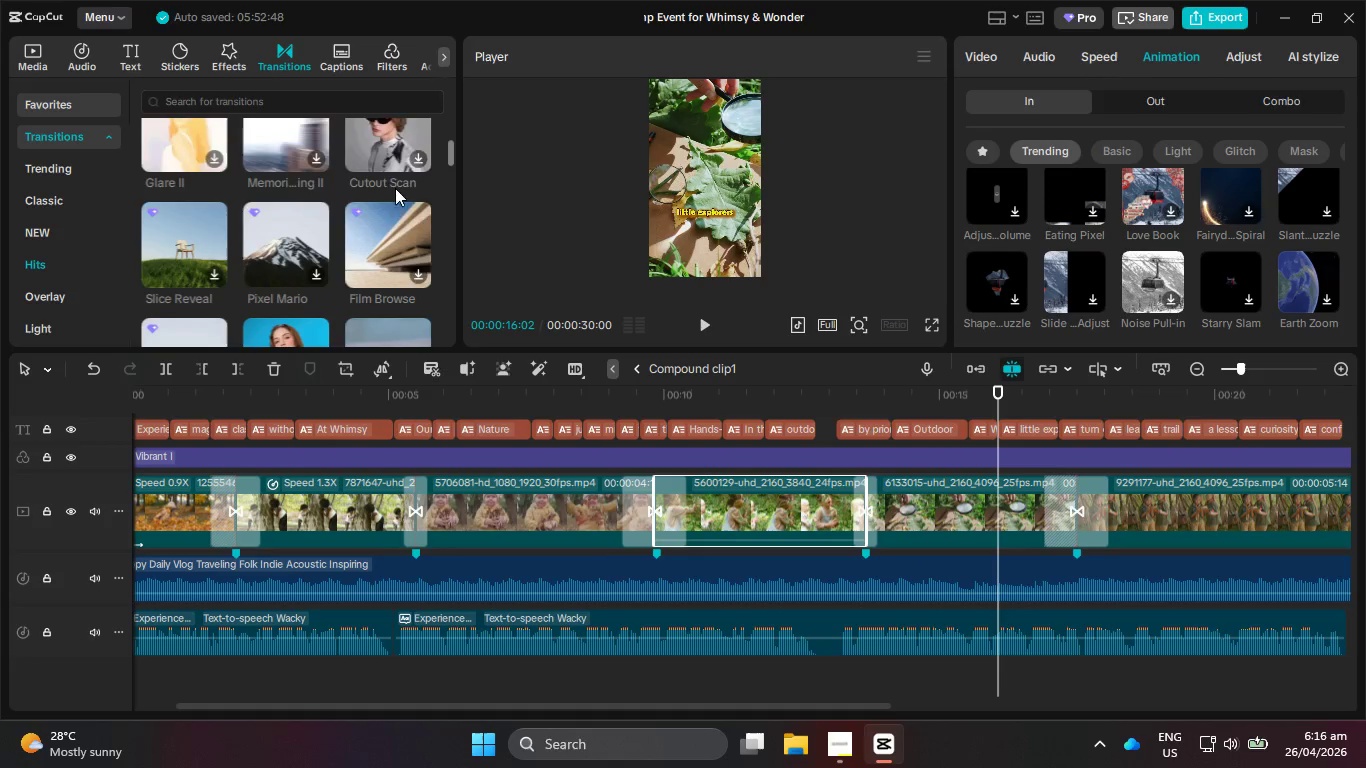 
scroll: coordinate [399, 198], scroll_direction: down, amount: 7.0
 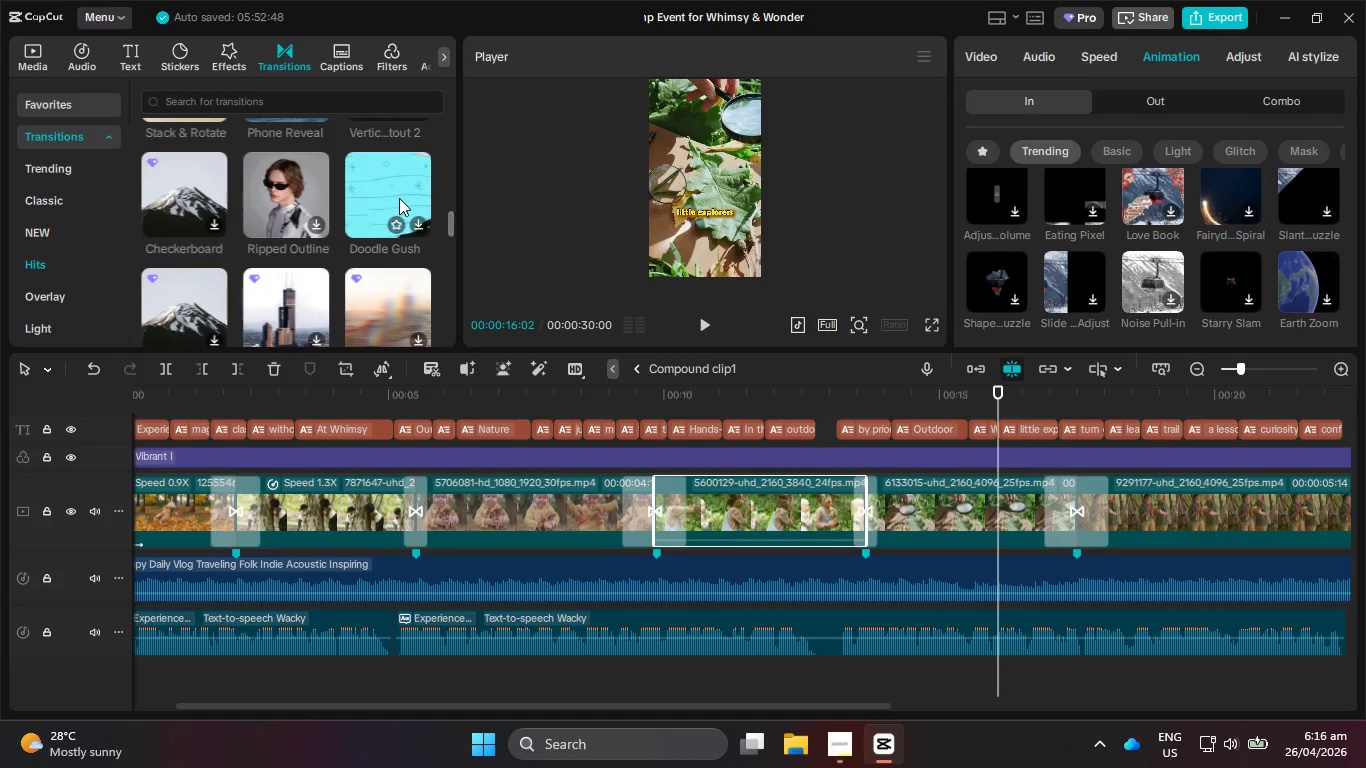 
scroll: coordinate [402, 194], scroll_direction: down, amount: 6.0
 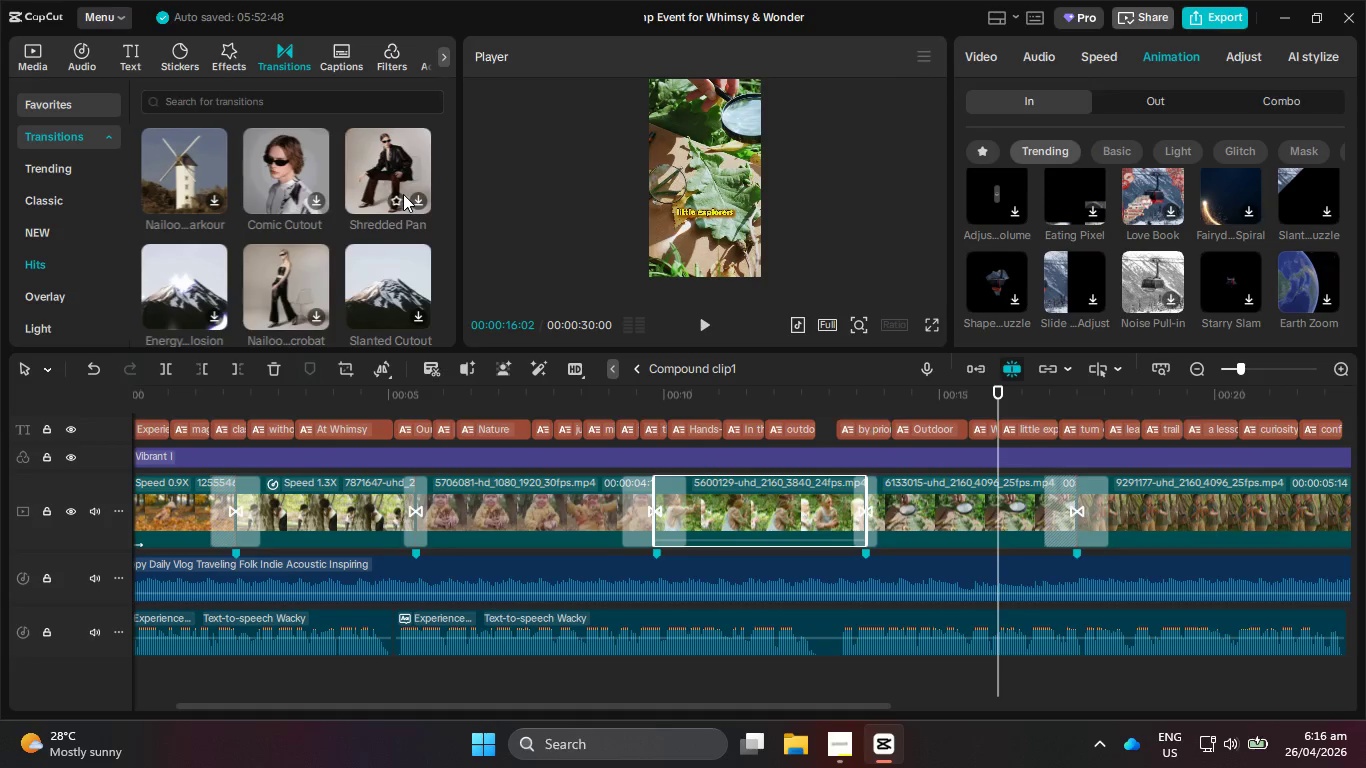 
scroll: coordinate [403, 194], scroll_direction: down, amount: 5.0
 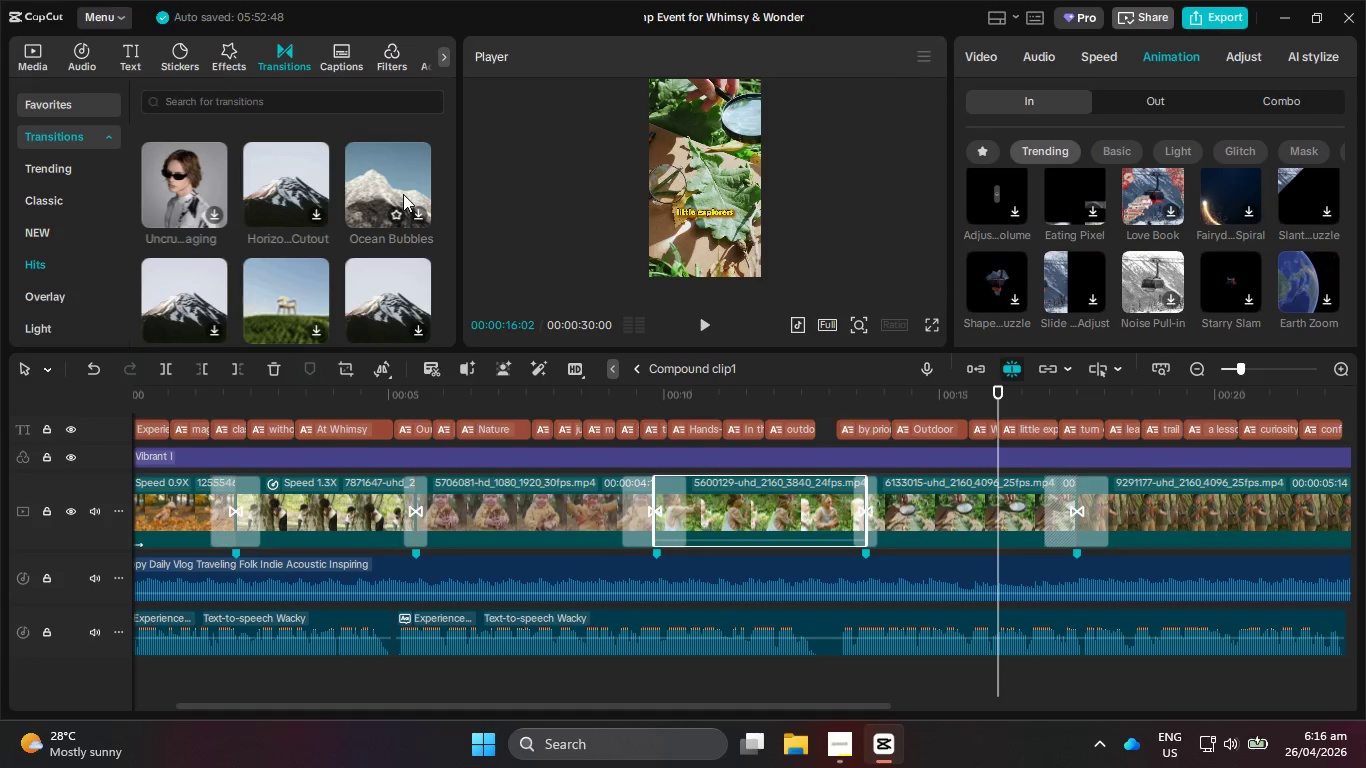 
scroll: coordinate [403, 194], scroll_direction: down, amount: 4.0
 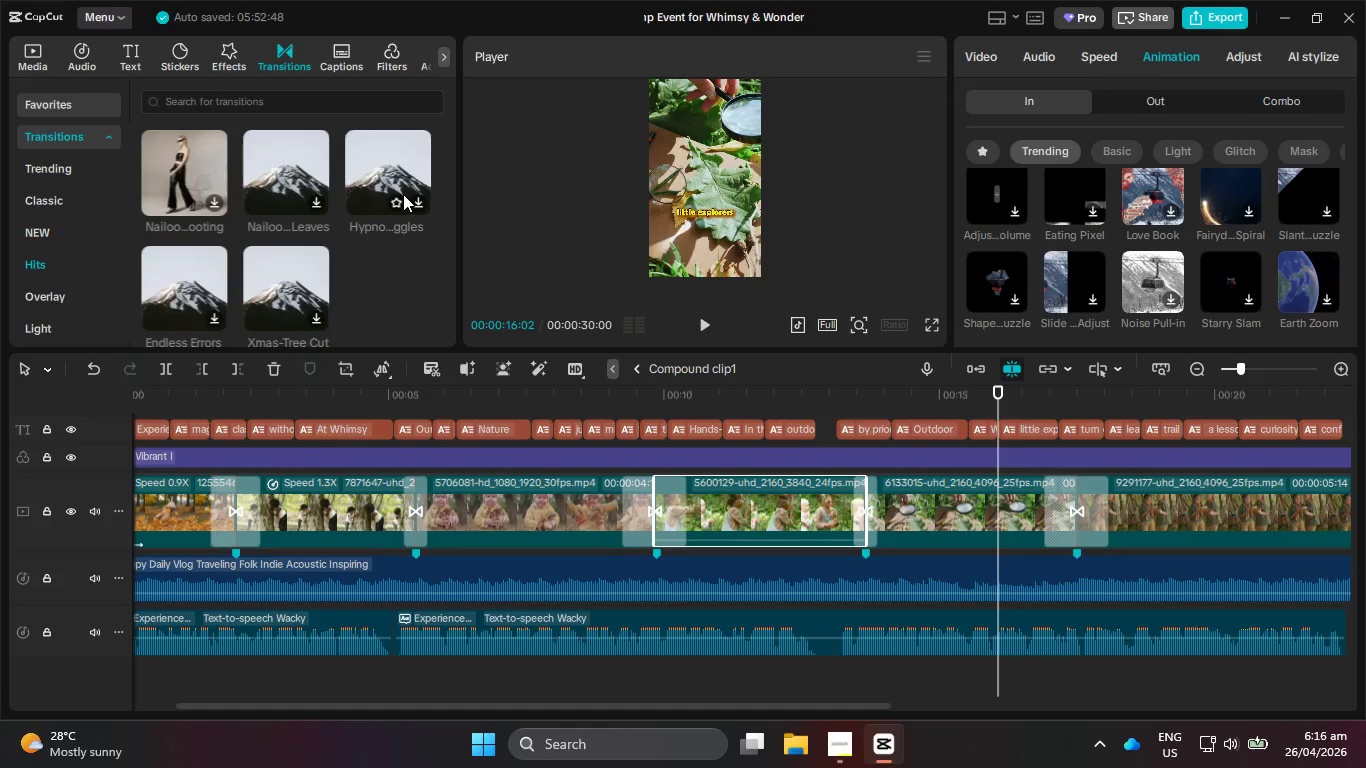 
wait(5.12)
 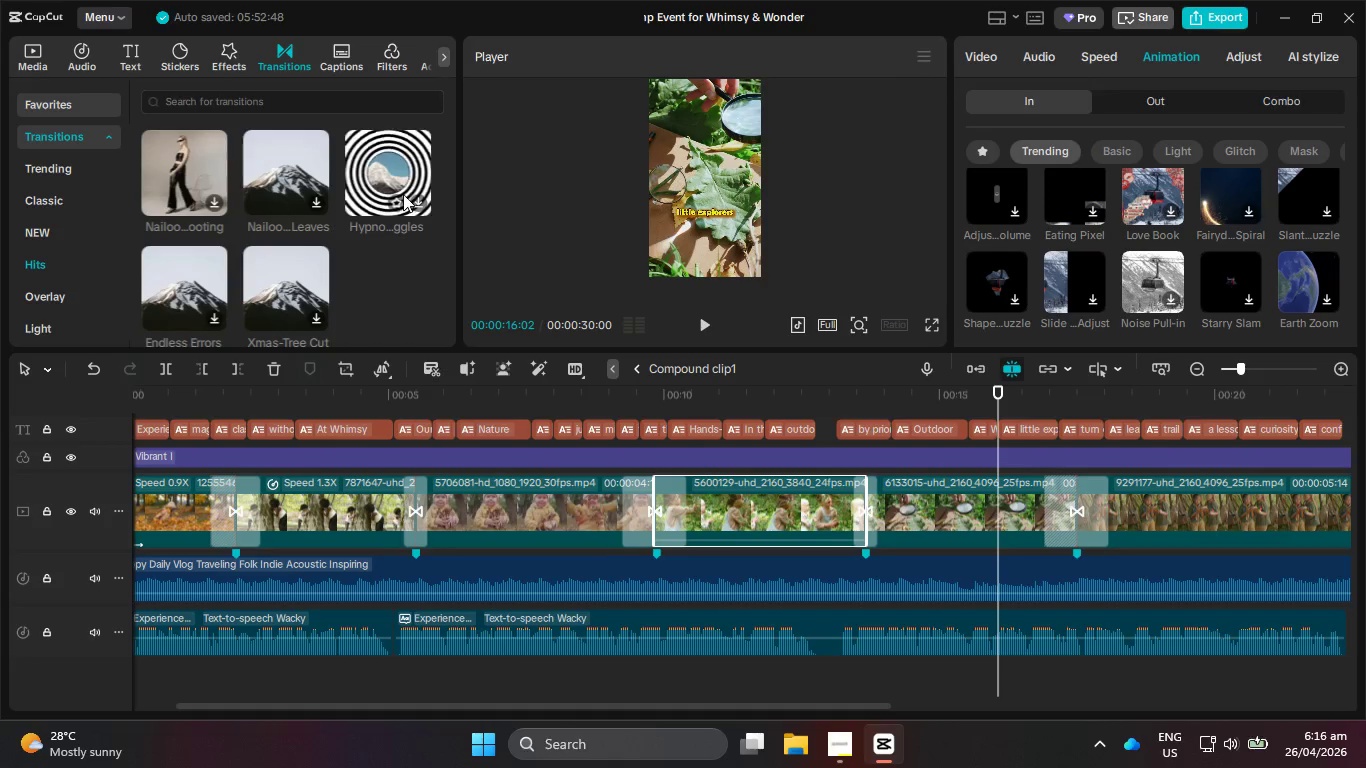 
scroll: coordinate [403, 194], scroll_direction: down, amount: 5.0
 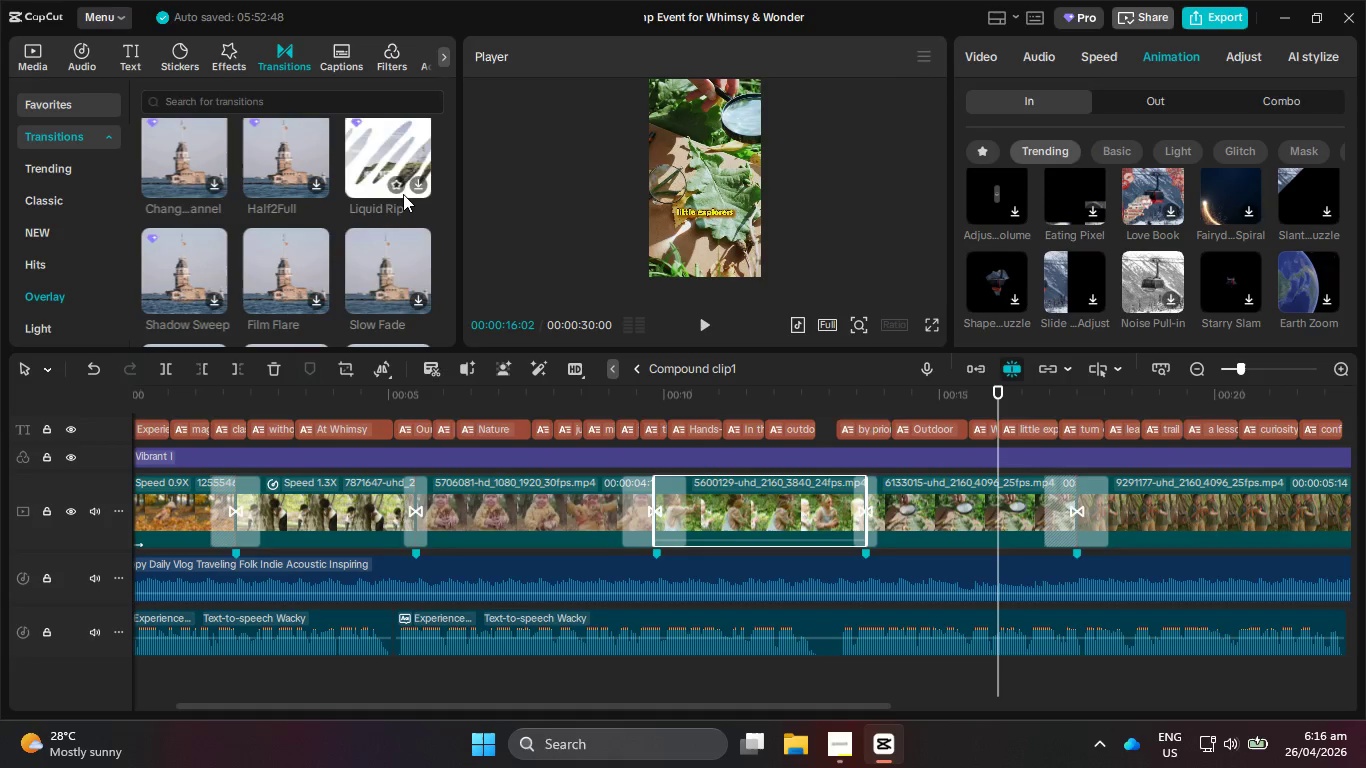 
scroll: coordinate [403, 194], scroll_direction: down, amount: 5.0
 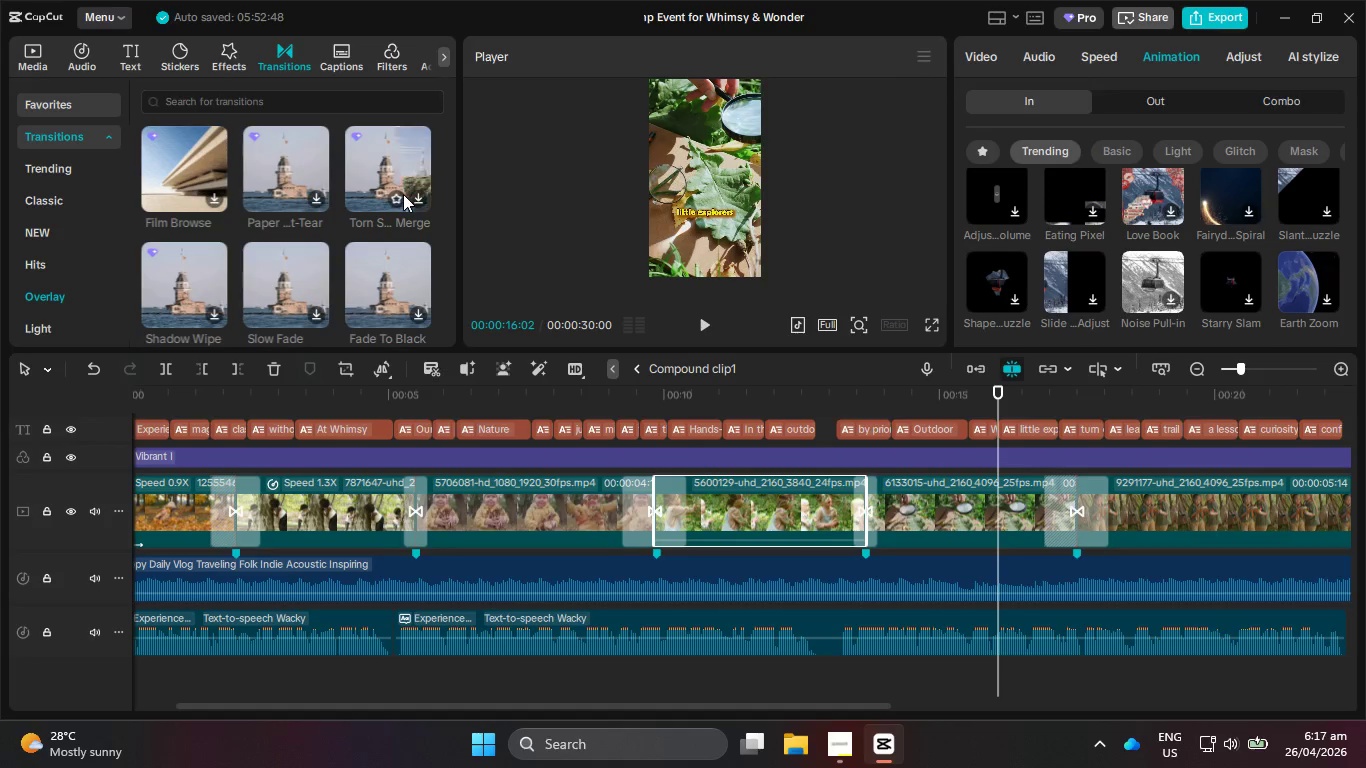 
scroll: coordinate [403, 194], scroll_direction: down, amount: 1.0
 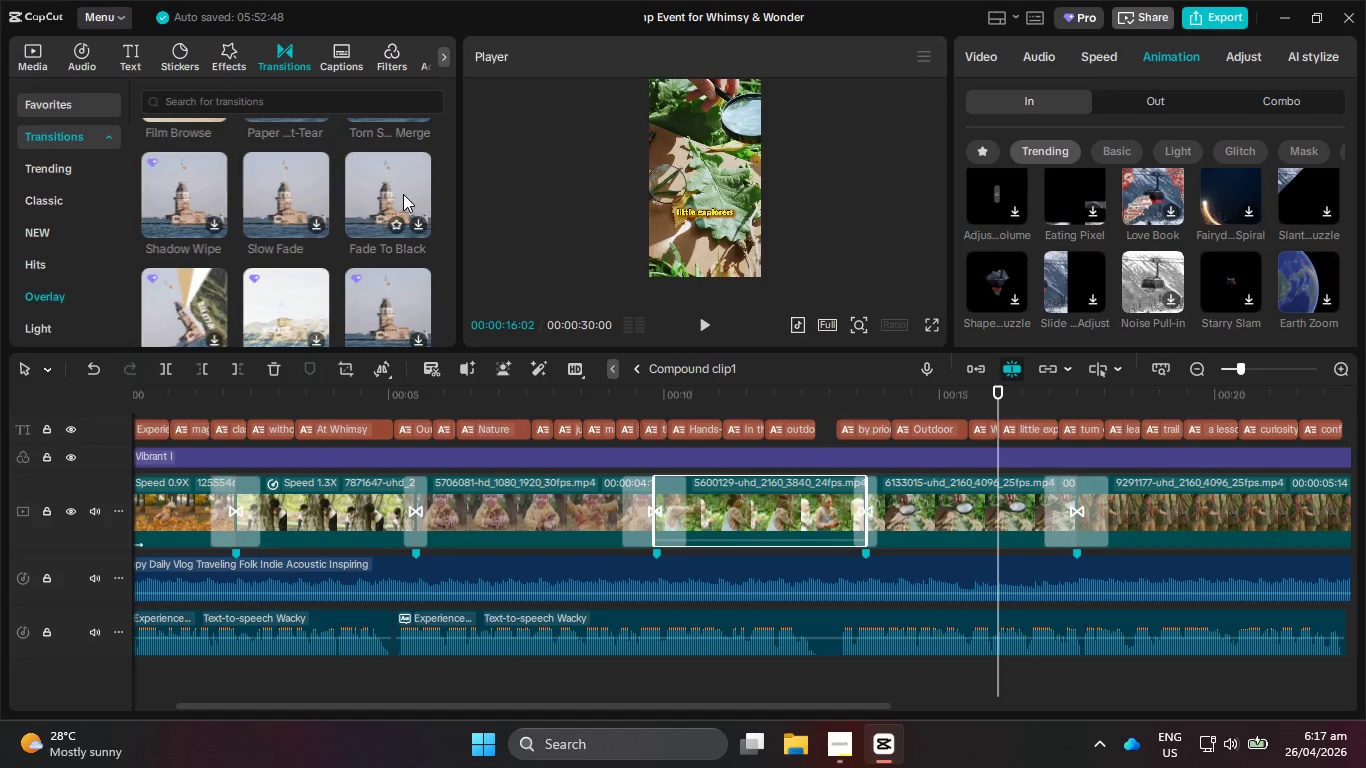 
wait(5.68)
 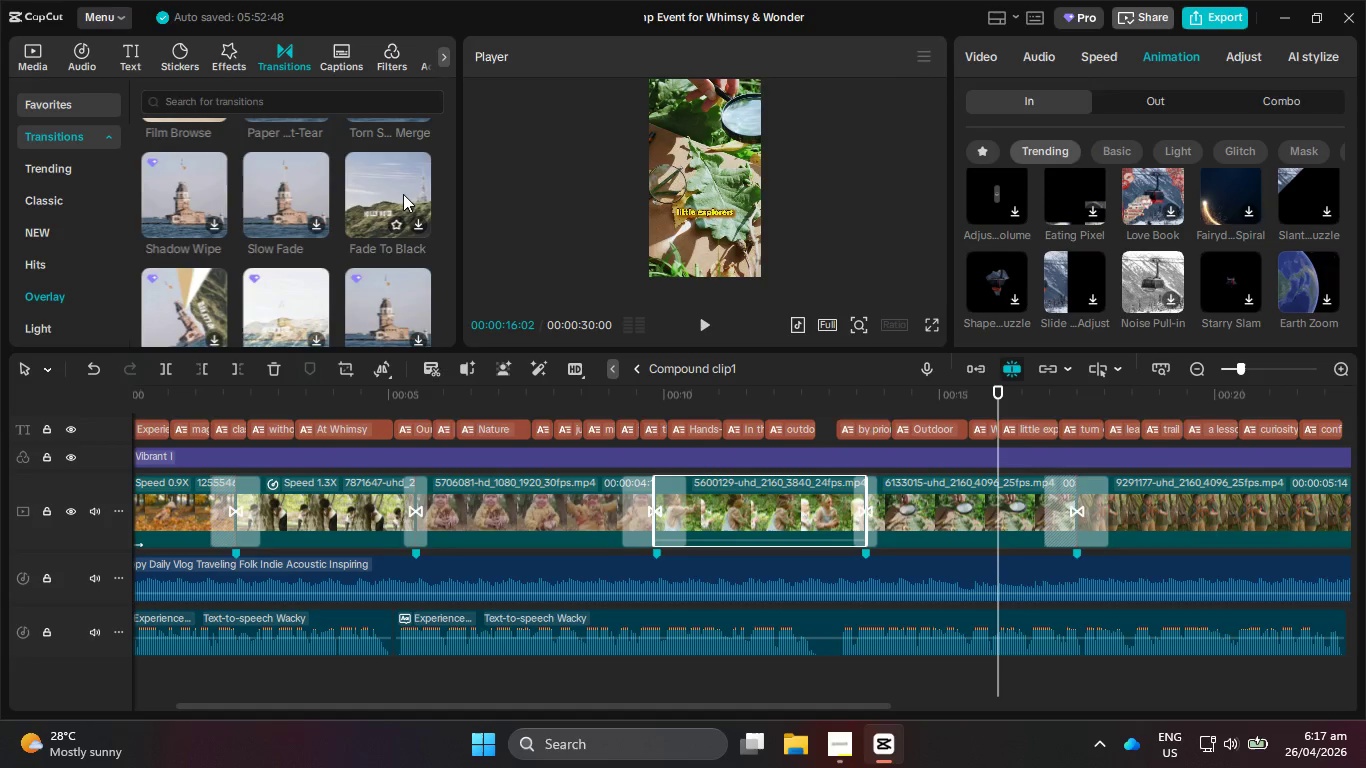 
scroll: coordinate [403, 194], scroll_direction: down, amount: 1.0
 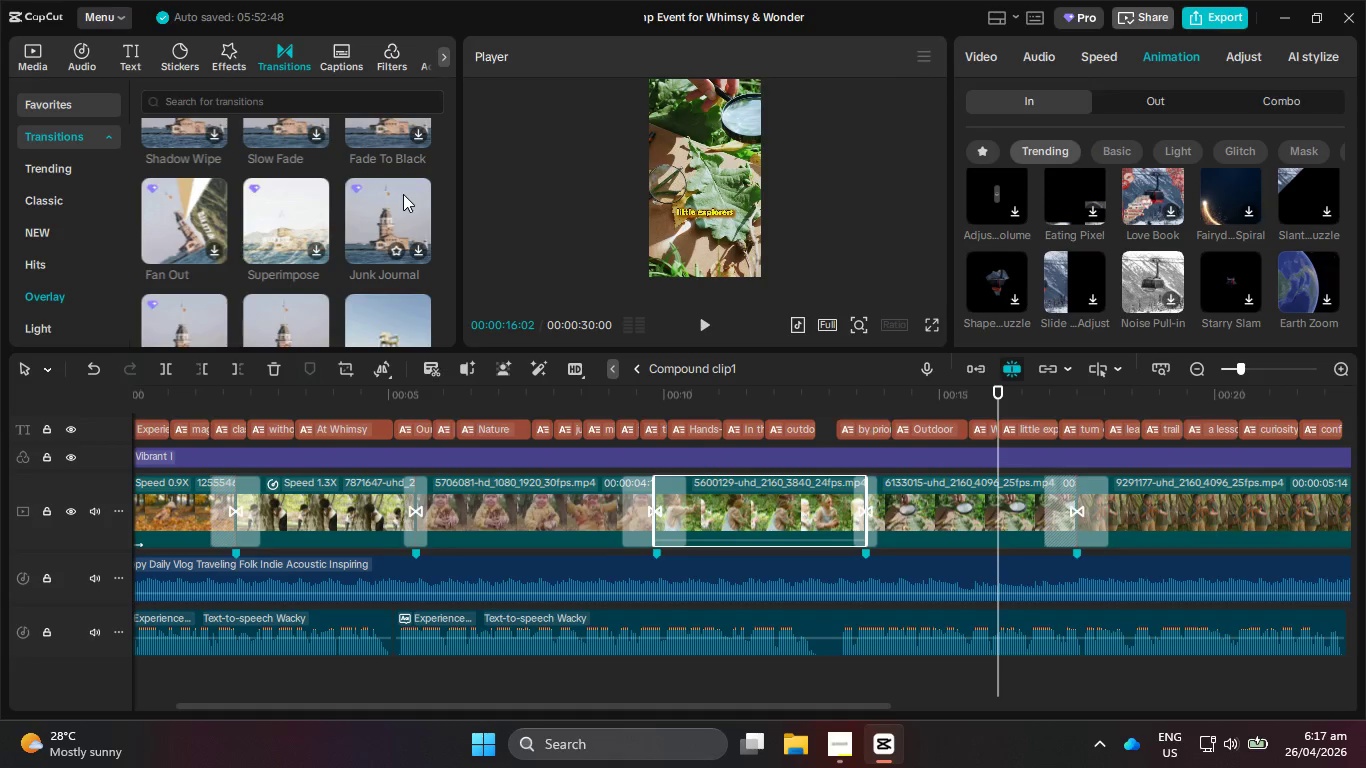 
wait(9.02)
 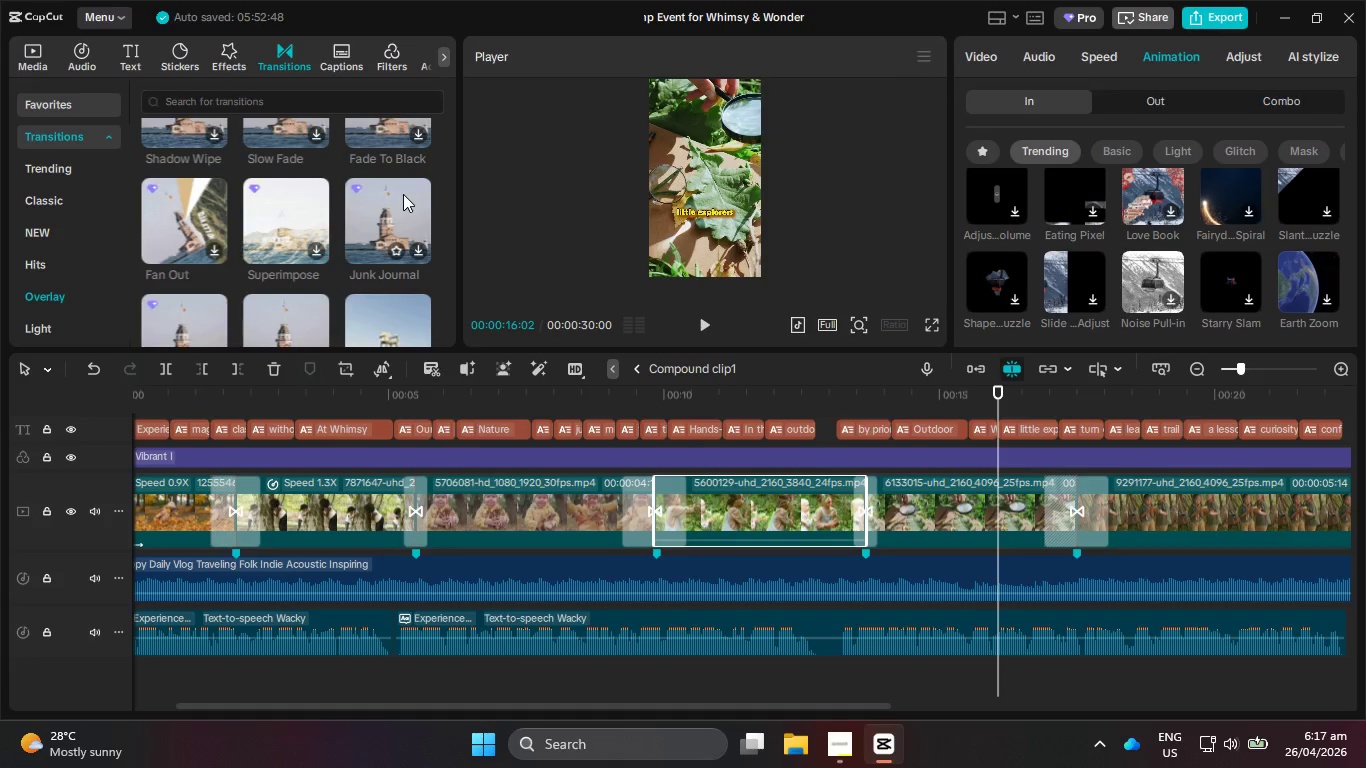 
scroll: coordinate [403, 194], scroll_direction: down, amount: 5.0
 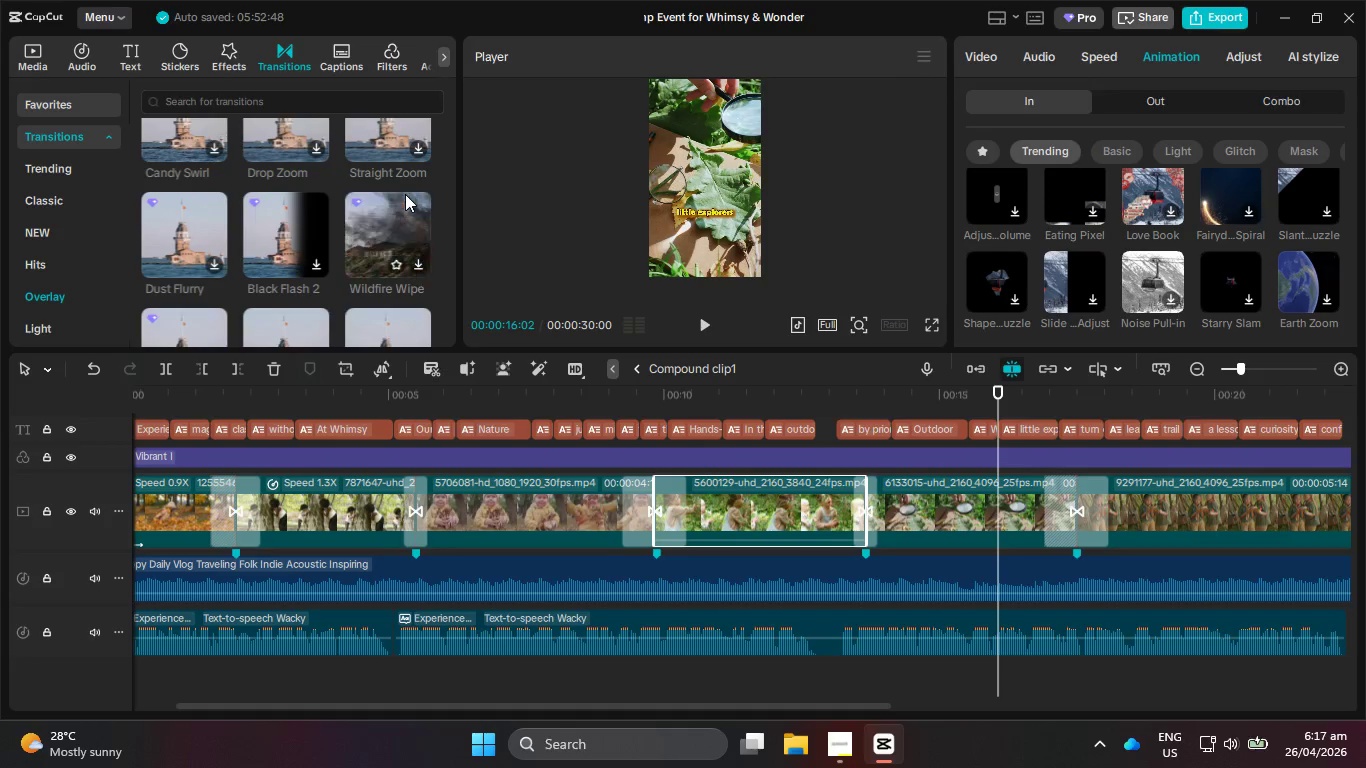 
wait(17.29)
 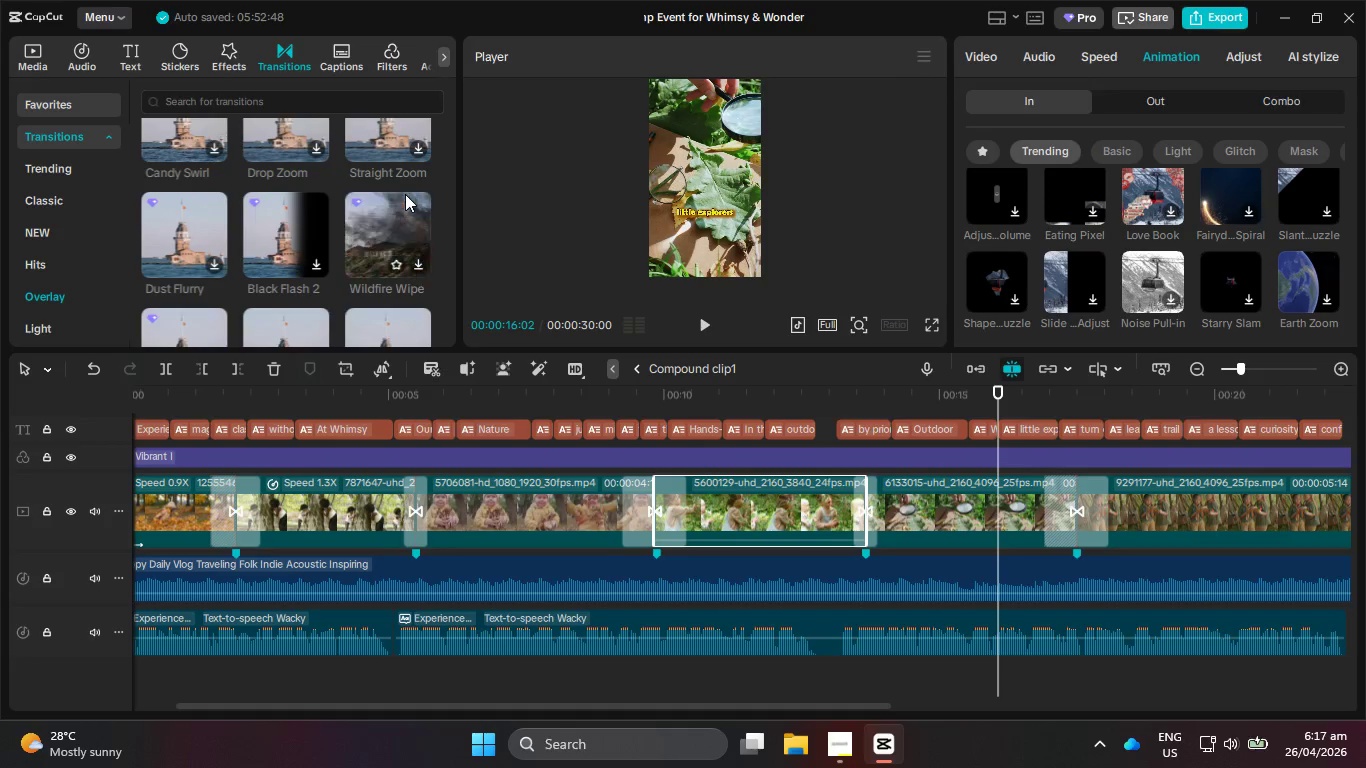 
scroll: coordinate [406, 194], scroll_direction: down, amount: 1.0
 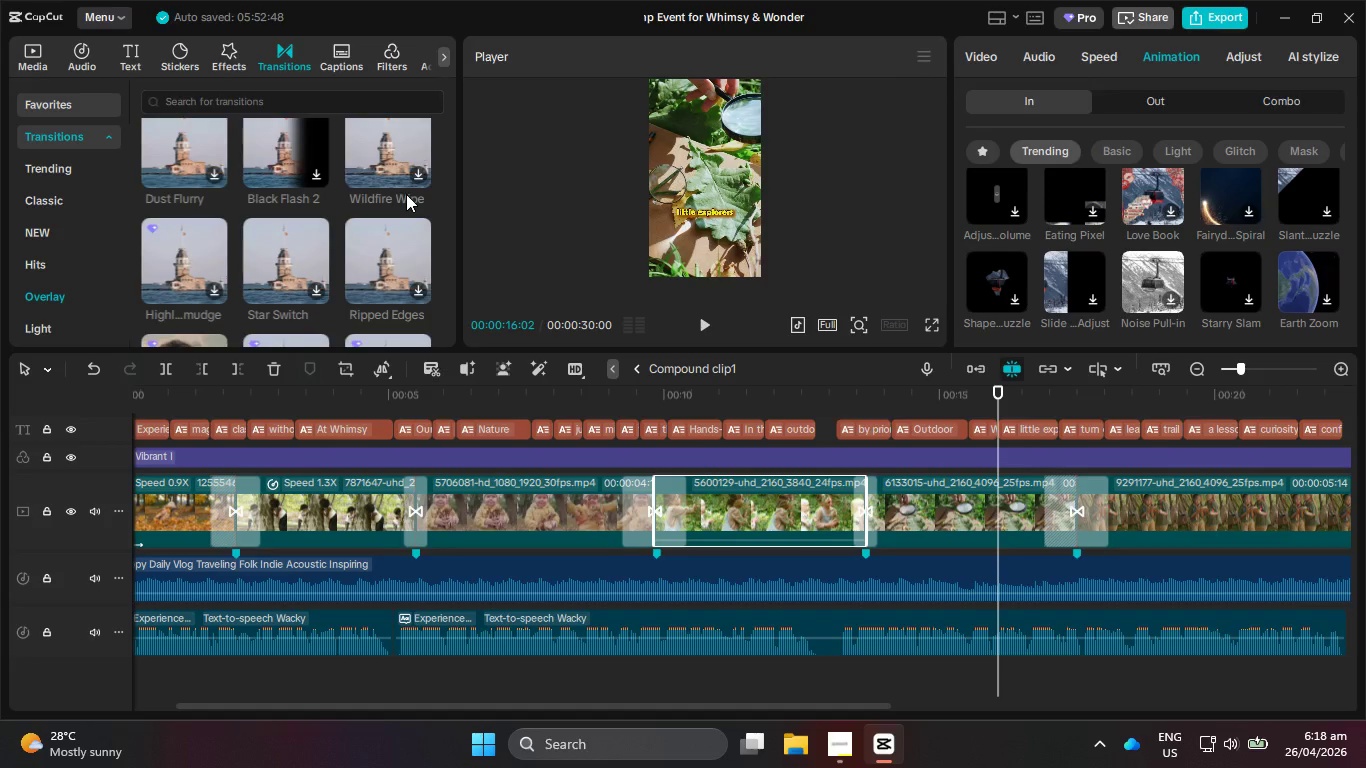 
wait(6.39)
 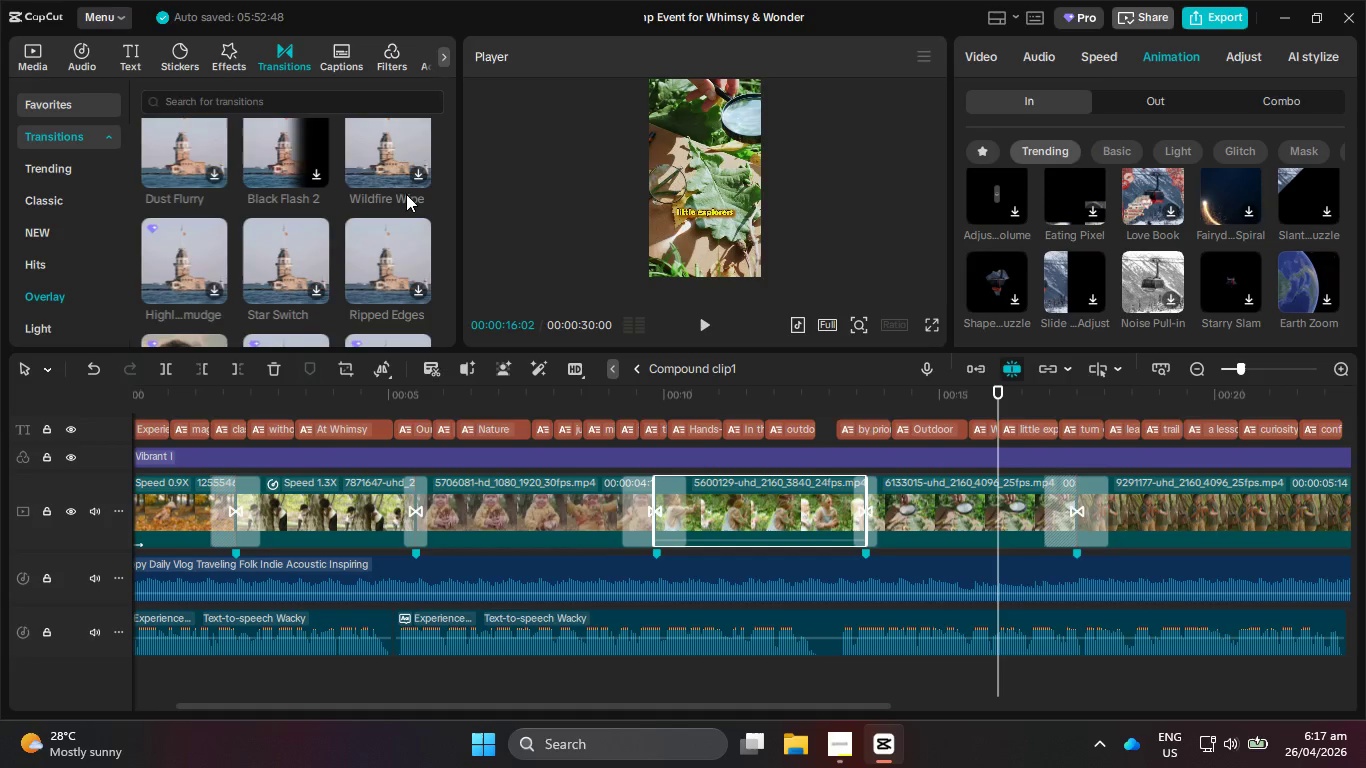 
scroll: coordinate [406, 194], scroll_direction: down, amount: 4.0
 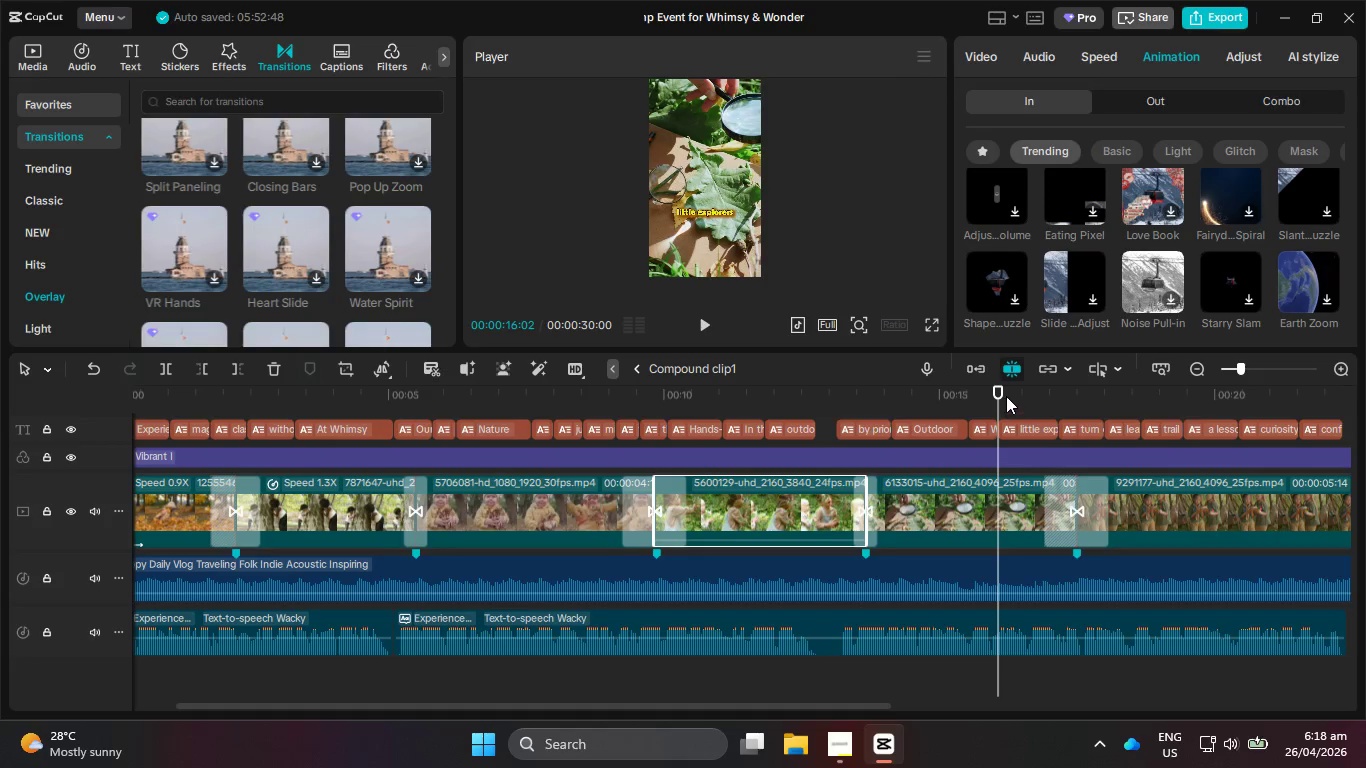 
left_click_drag(start_coordinate=[996, 394], to_coordinate=[681, 477])
 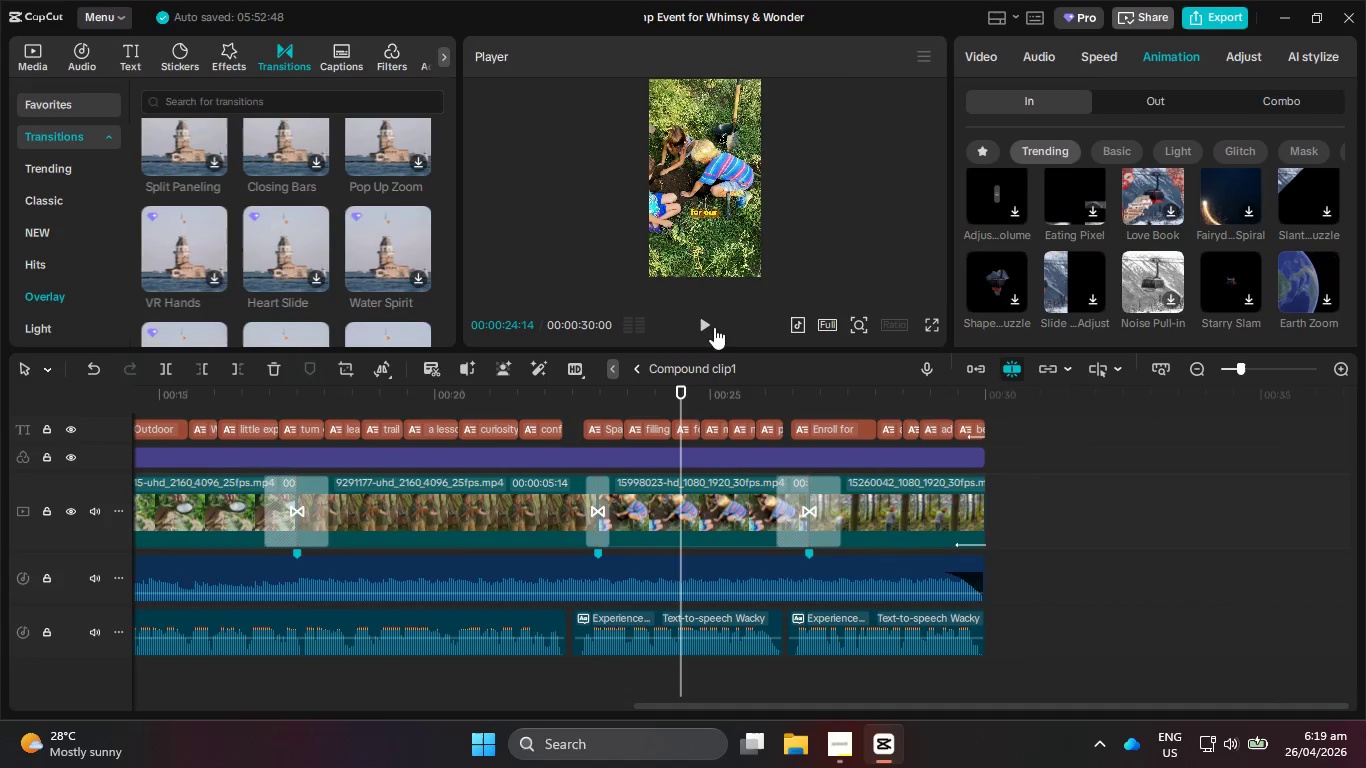 
wait(46.0)
 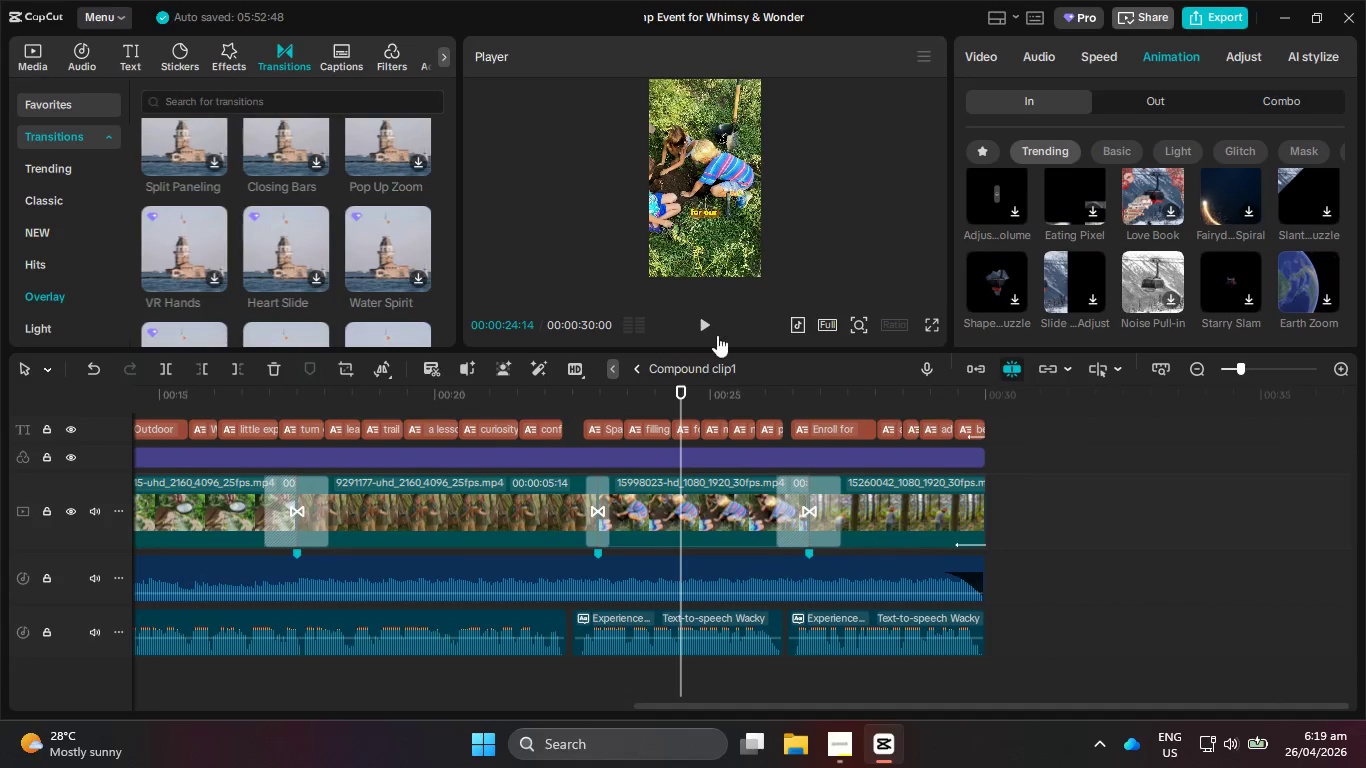 
left_click([709, 318])
 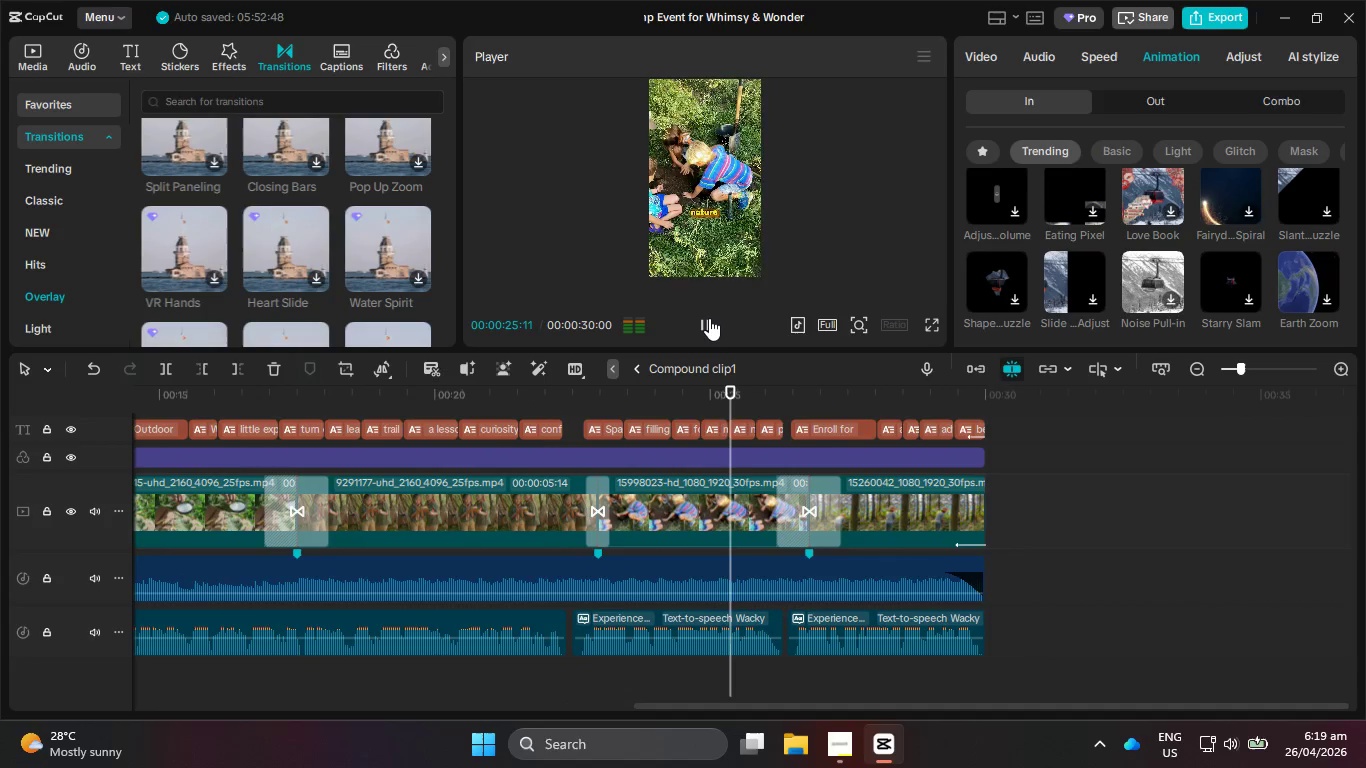 
left_click([709, 318])
 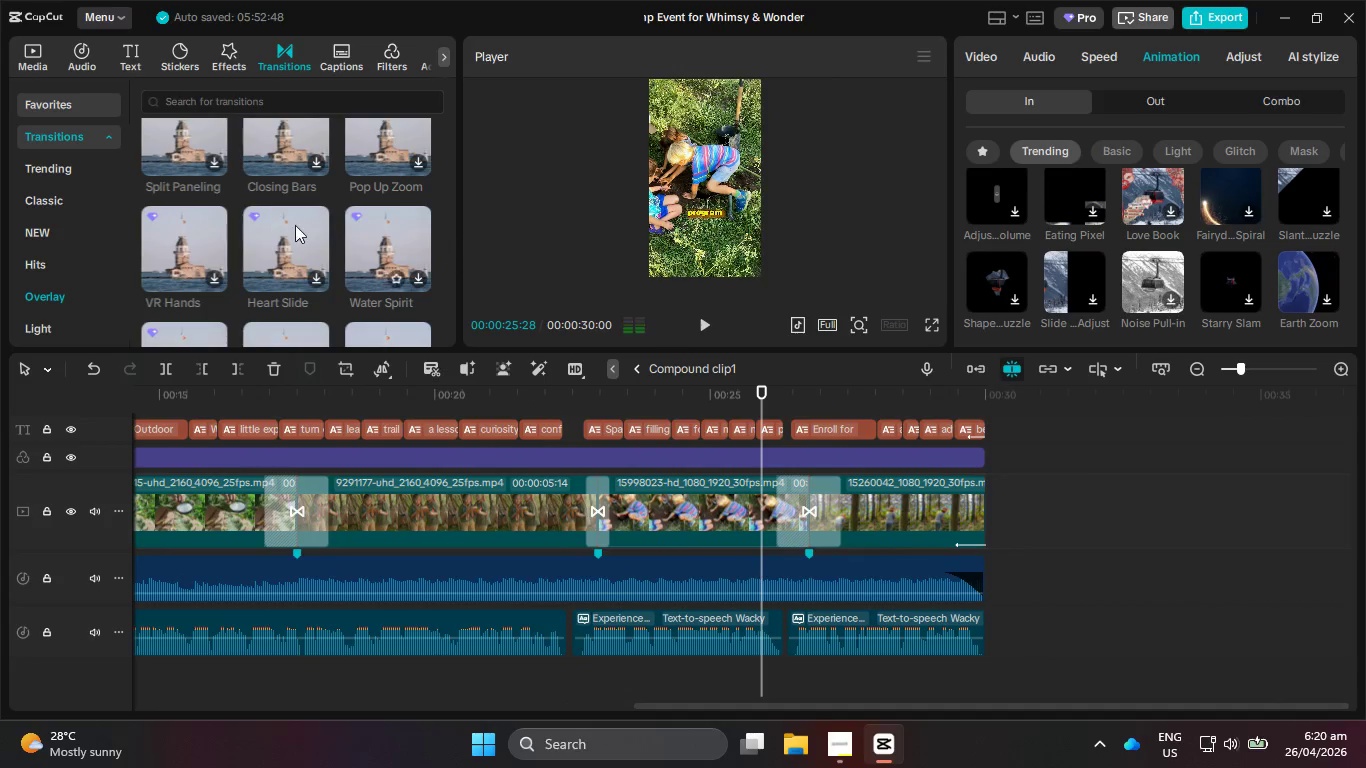 
scroll: coordinate [290, 223], scroll_direction: down, amount: 1.0
 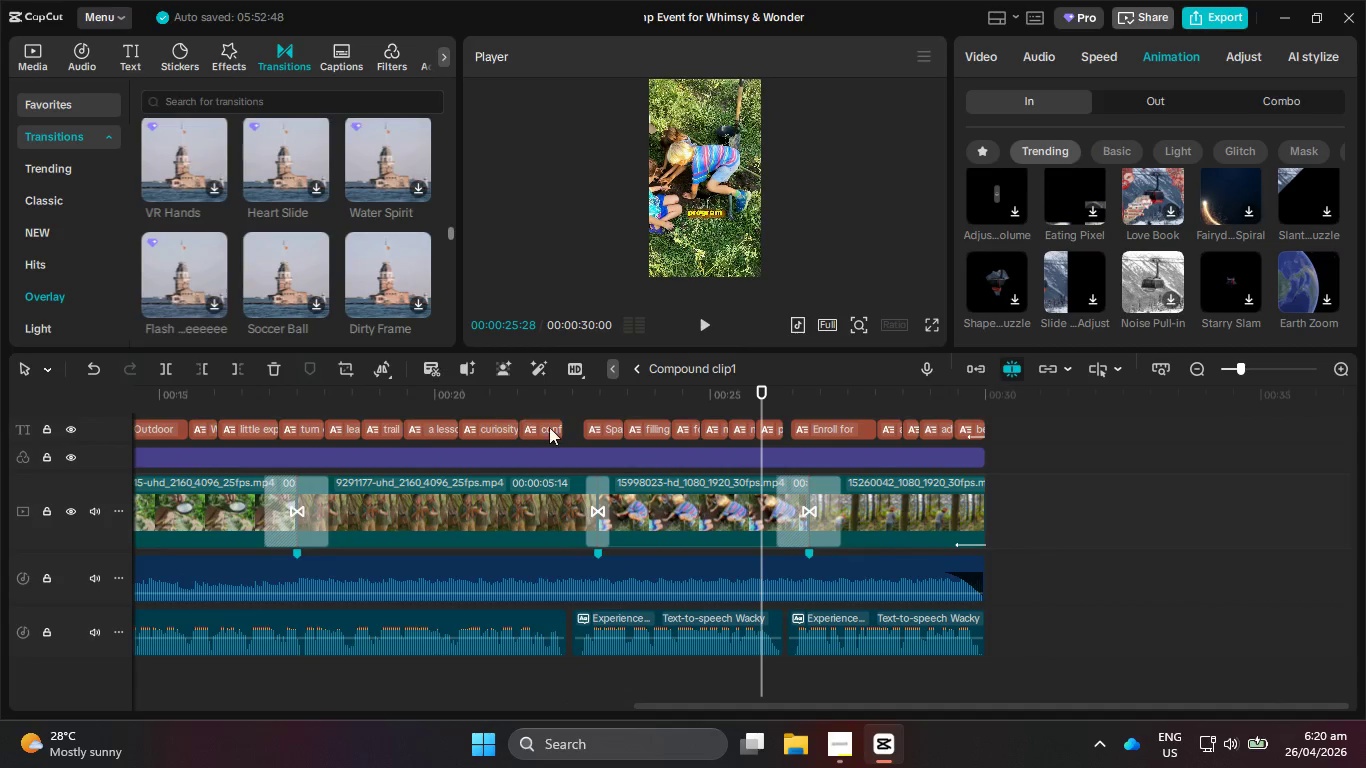 
left_click([549, 427])
 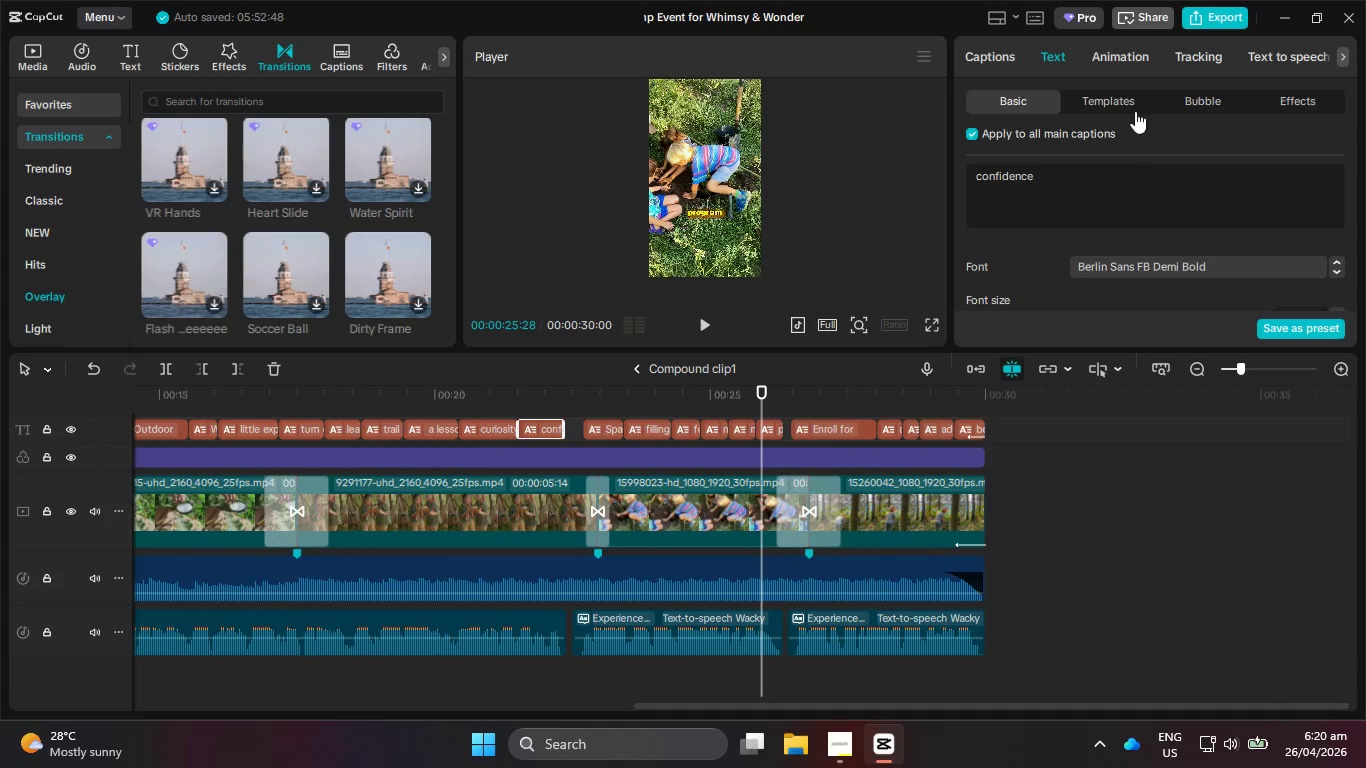 
left_click([1119, 60])
 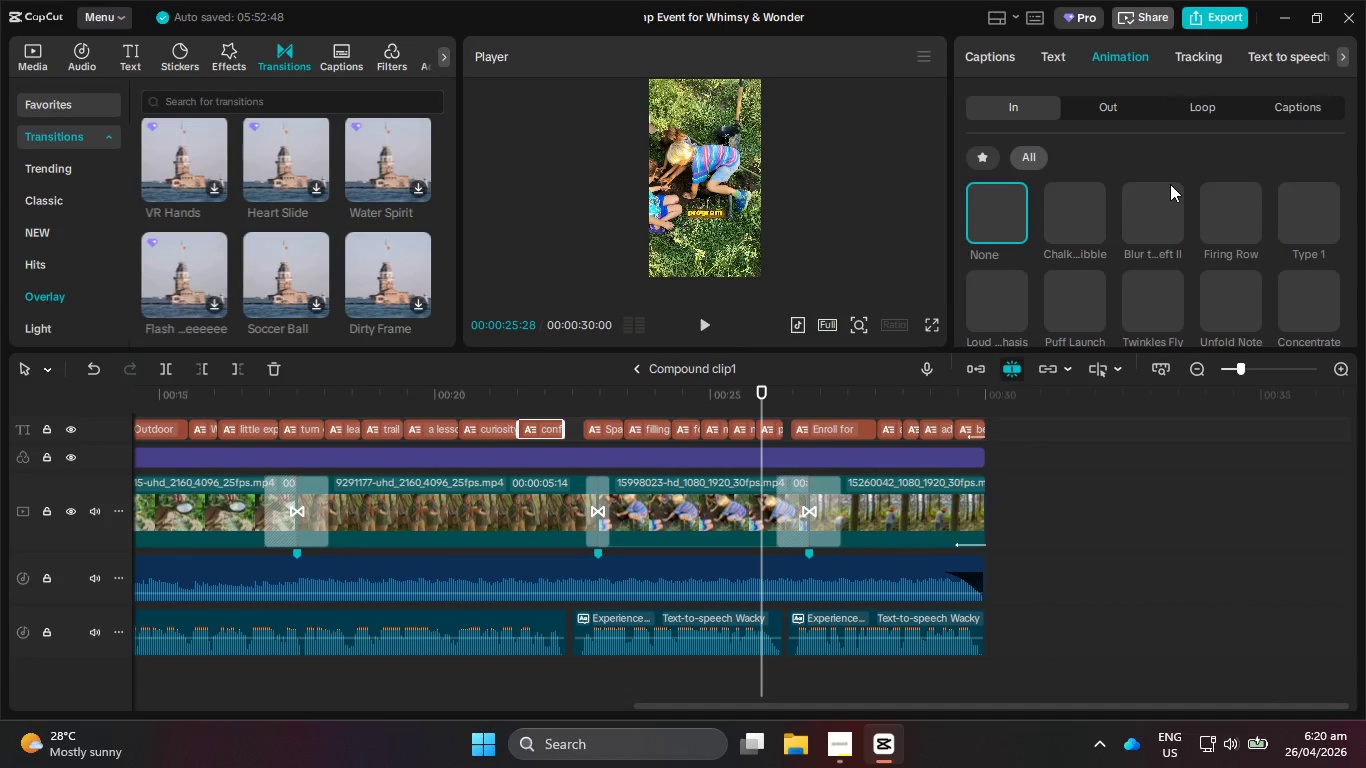 
scroll: coordinate [1171, 187], scroll_direction: down, amount: 5.0
 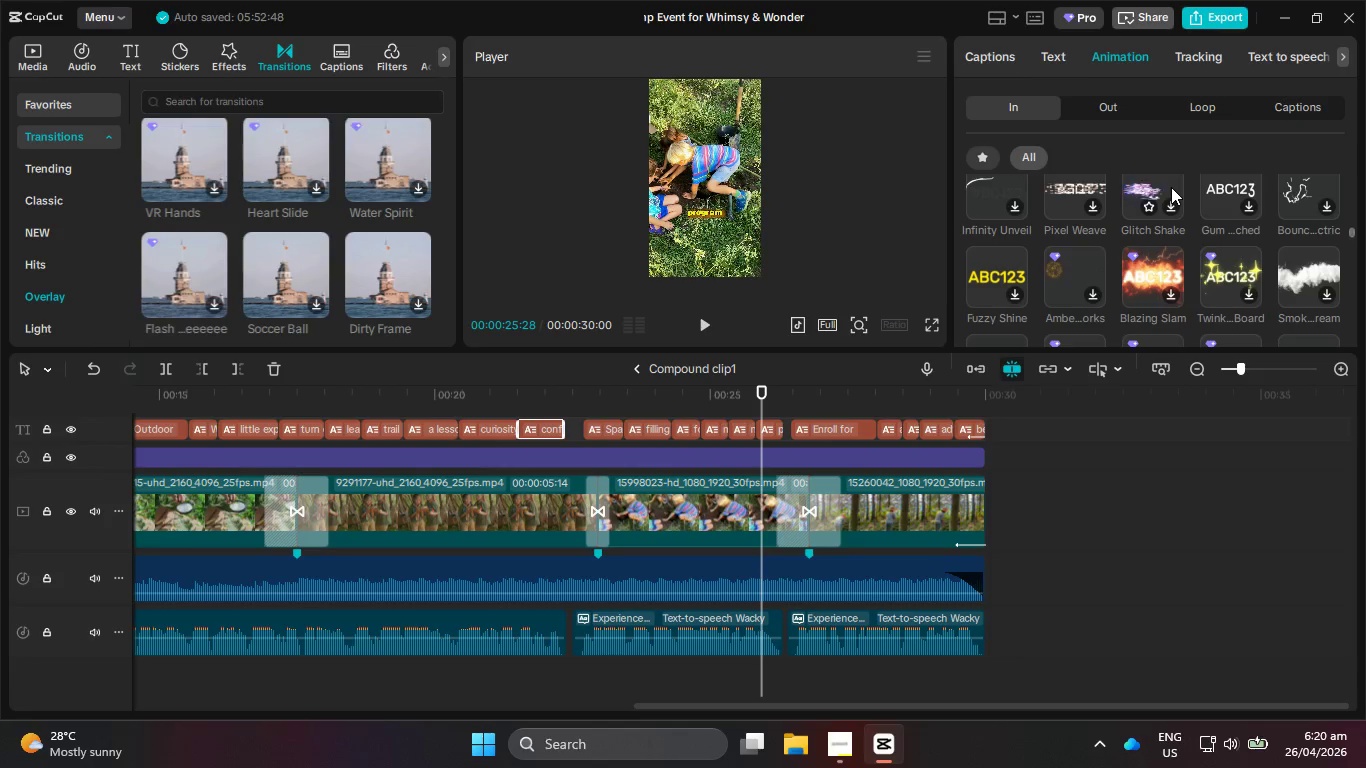 
scroll: coordinate [1171, 187], scroll_direction: down, amount: 5.0
 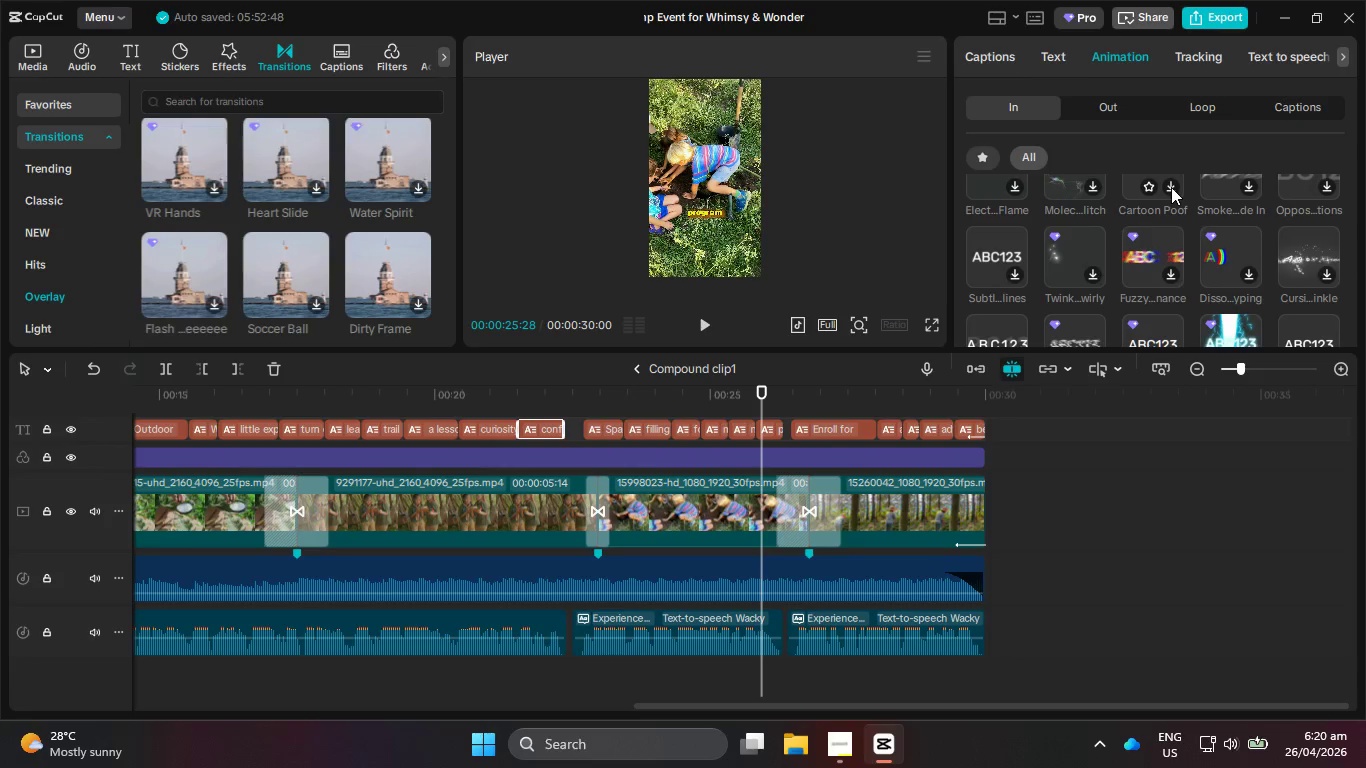 
scroll: coordinate [1171, 187], scroll_direction: down, amount: 6.0
 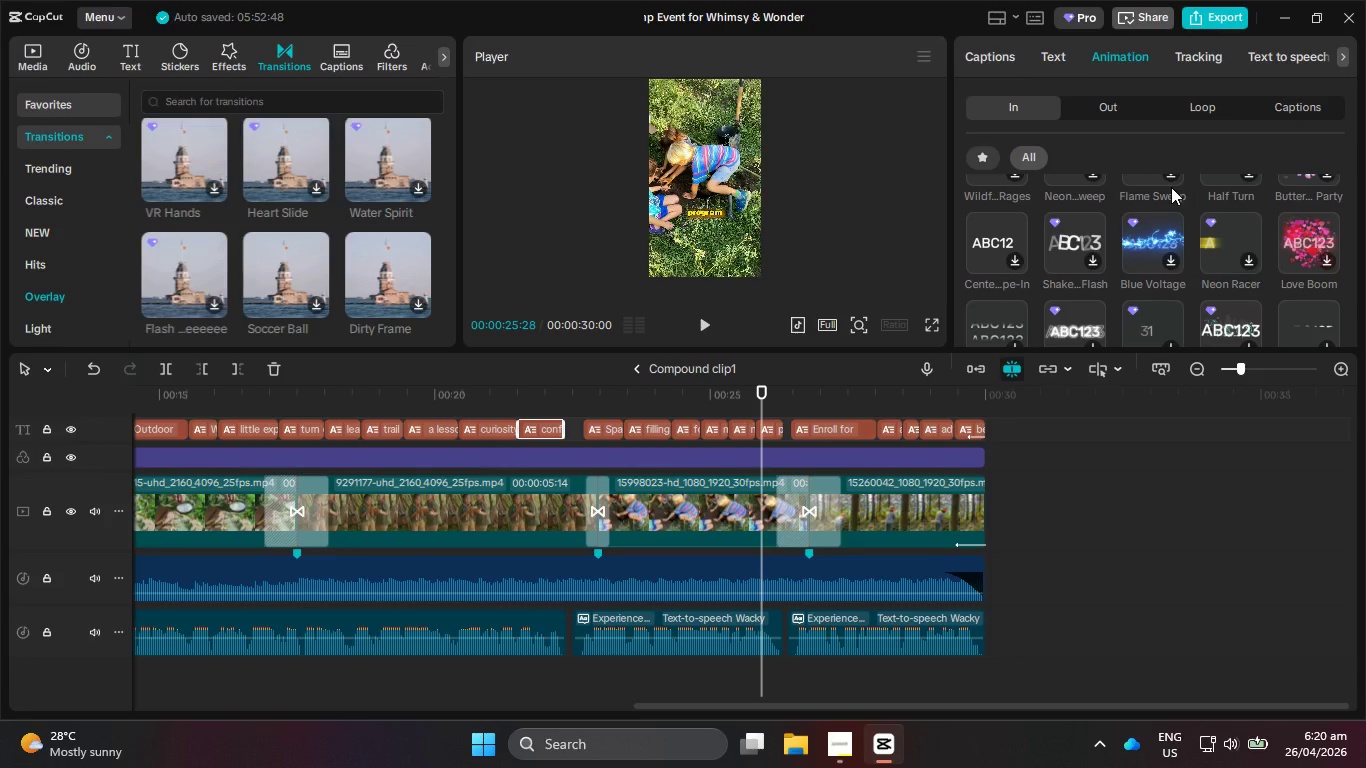 
wait(6.19)
 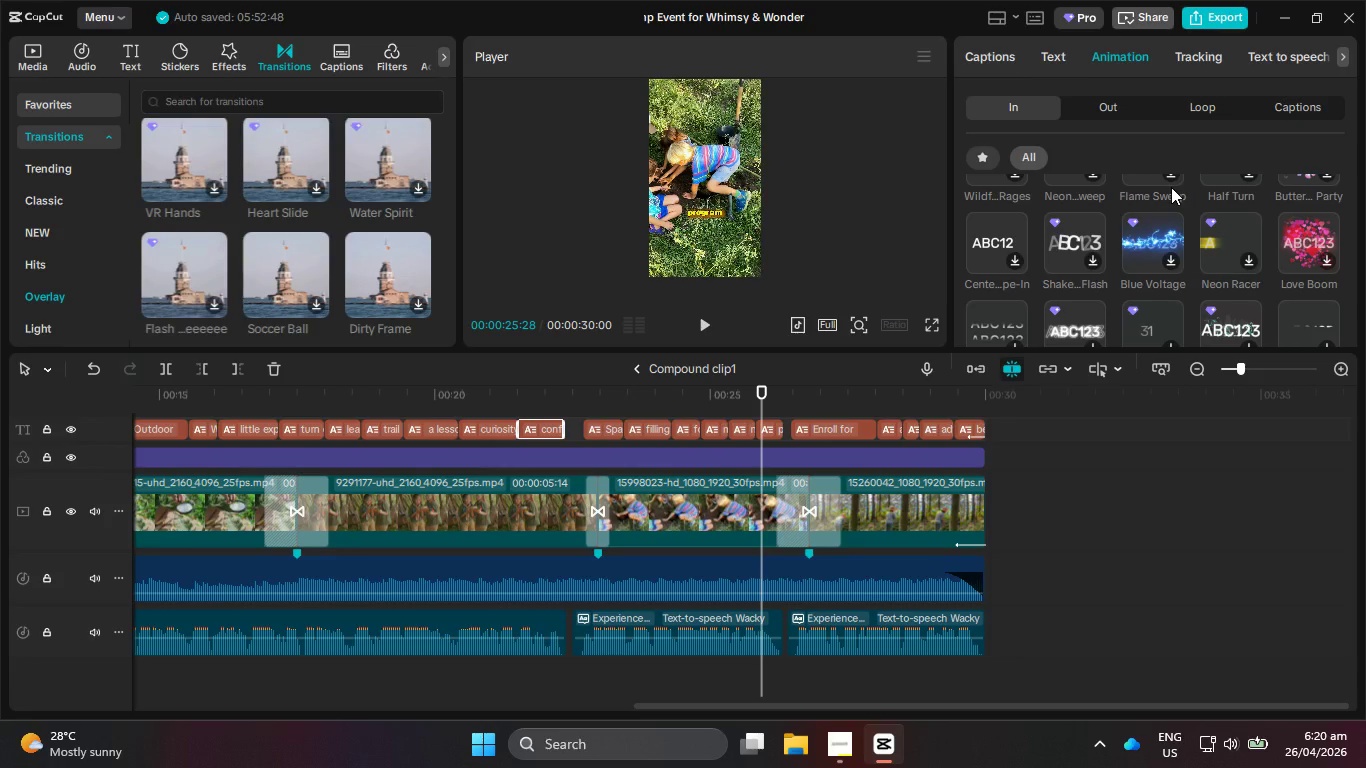 
scroll: coordinate [421, 247], scroll_direction: down, amount: 4.0
 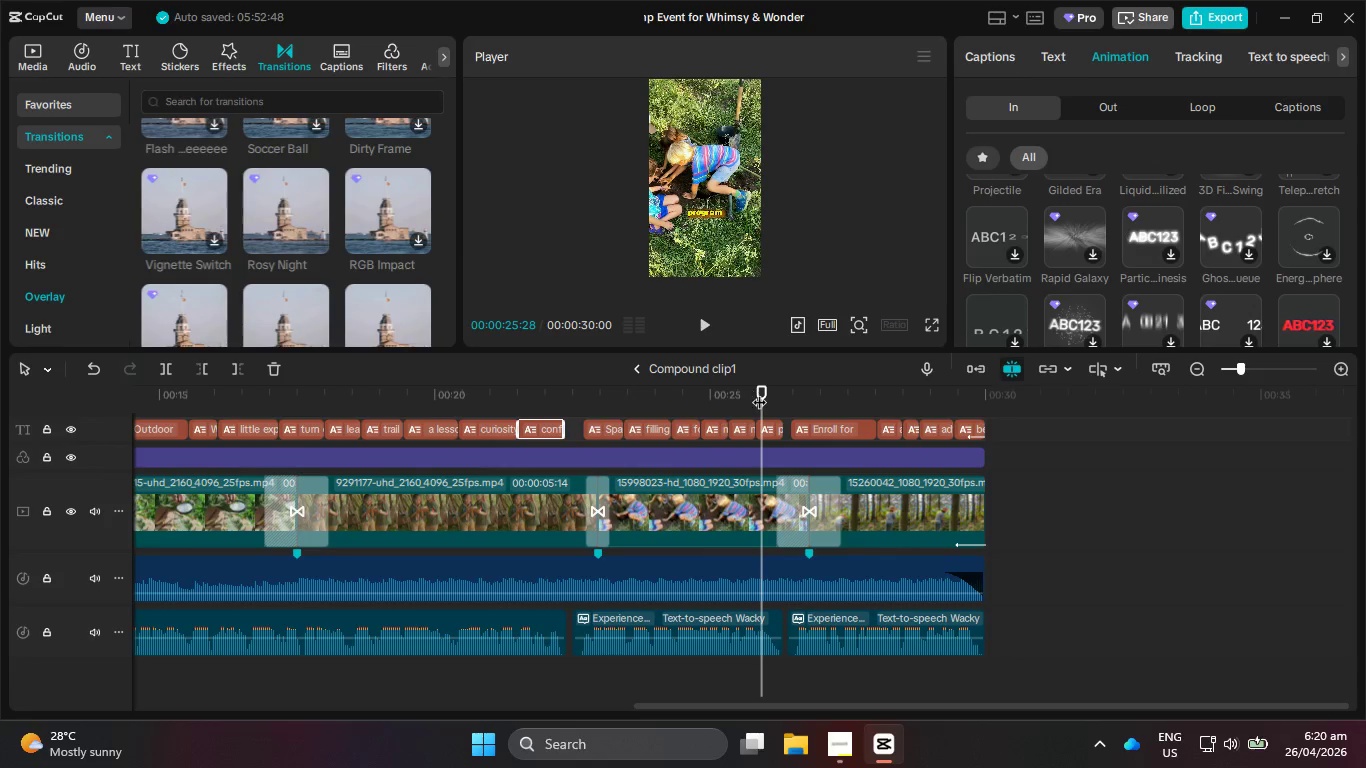 
left_click_drag(start_coordinate=[761, 393], to_coordinate=[723, 419])
 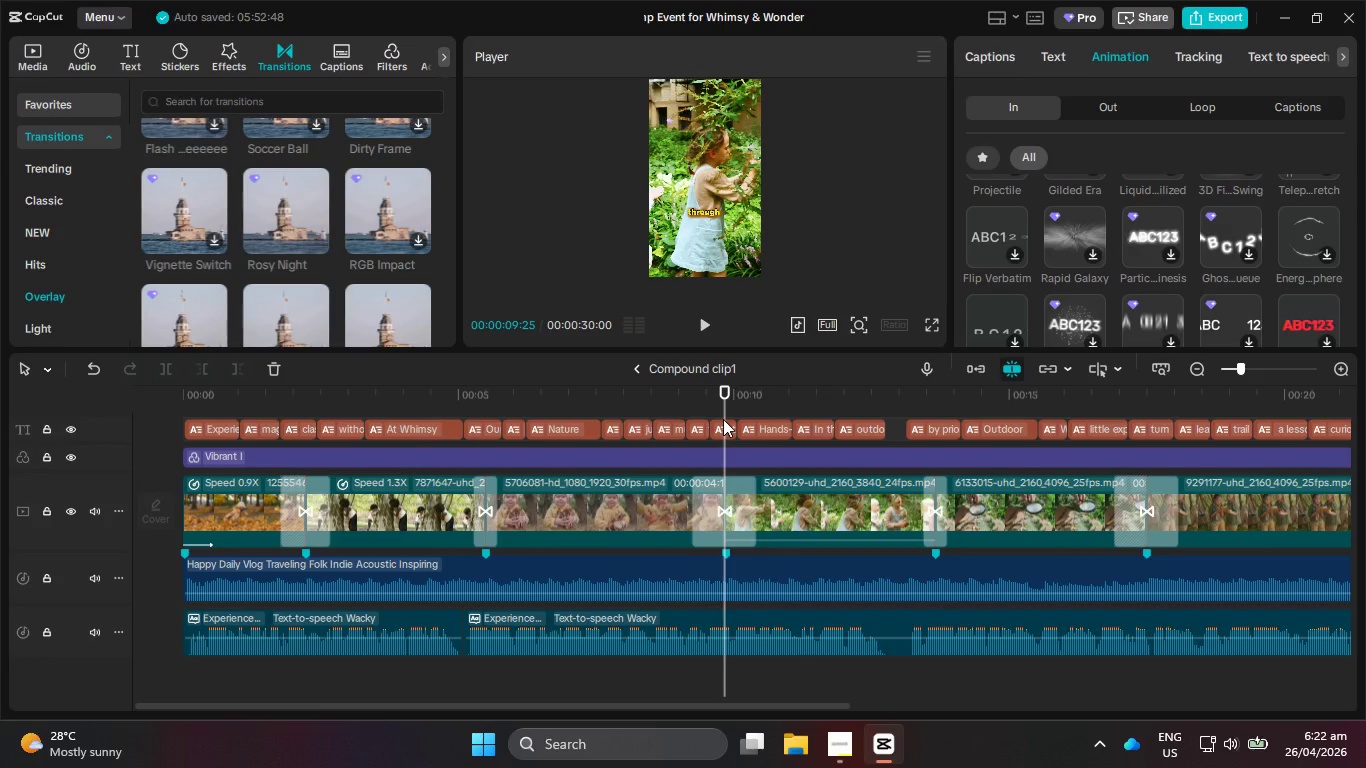 
wait(43.48)
 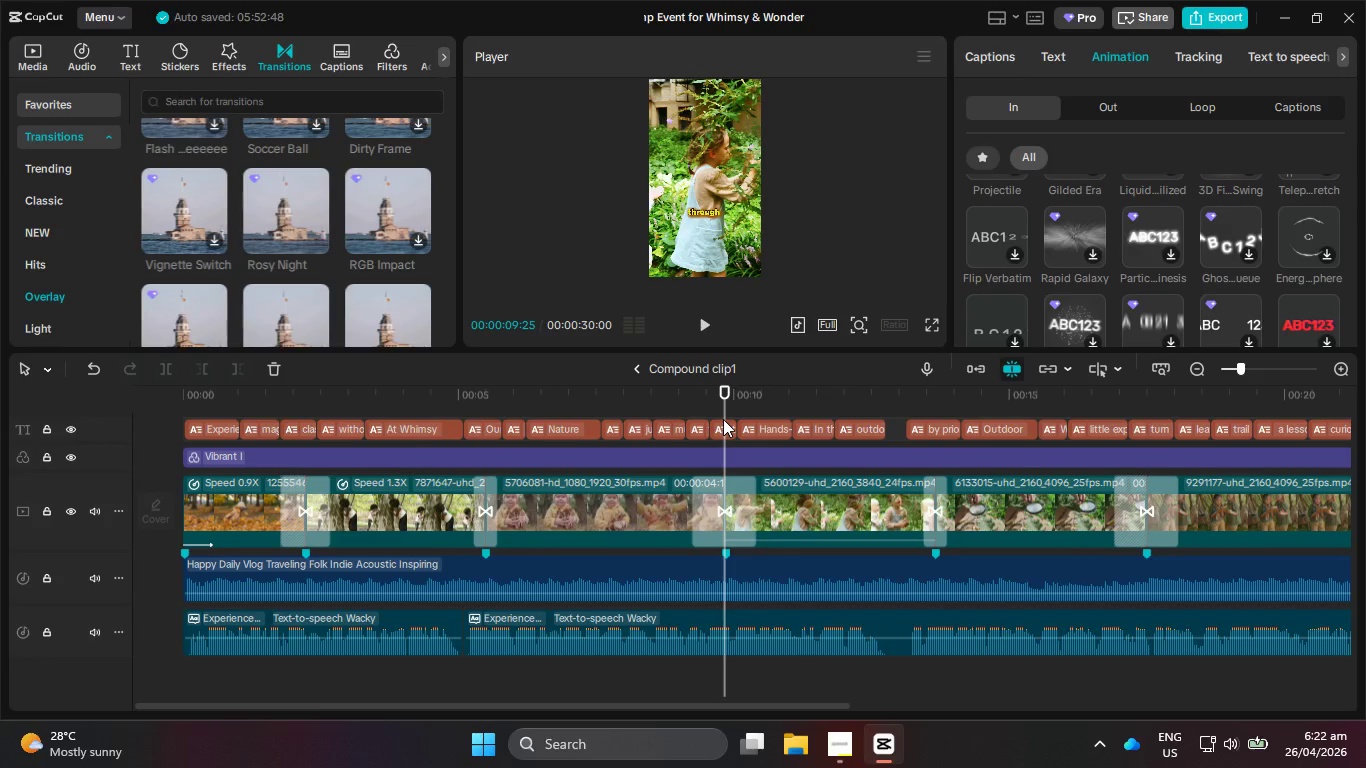 
left_click_drag(start_coordinate=[724, 391], to_coordinate=[1028, 309])
 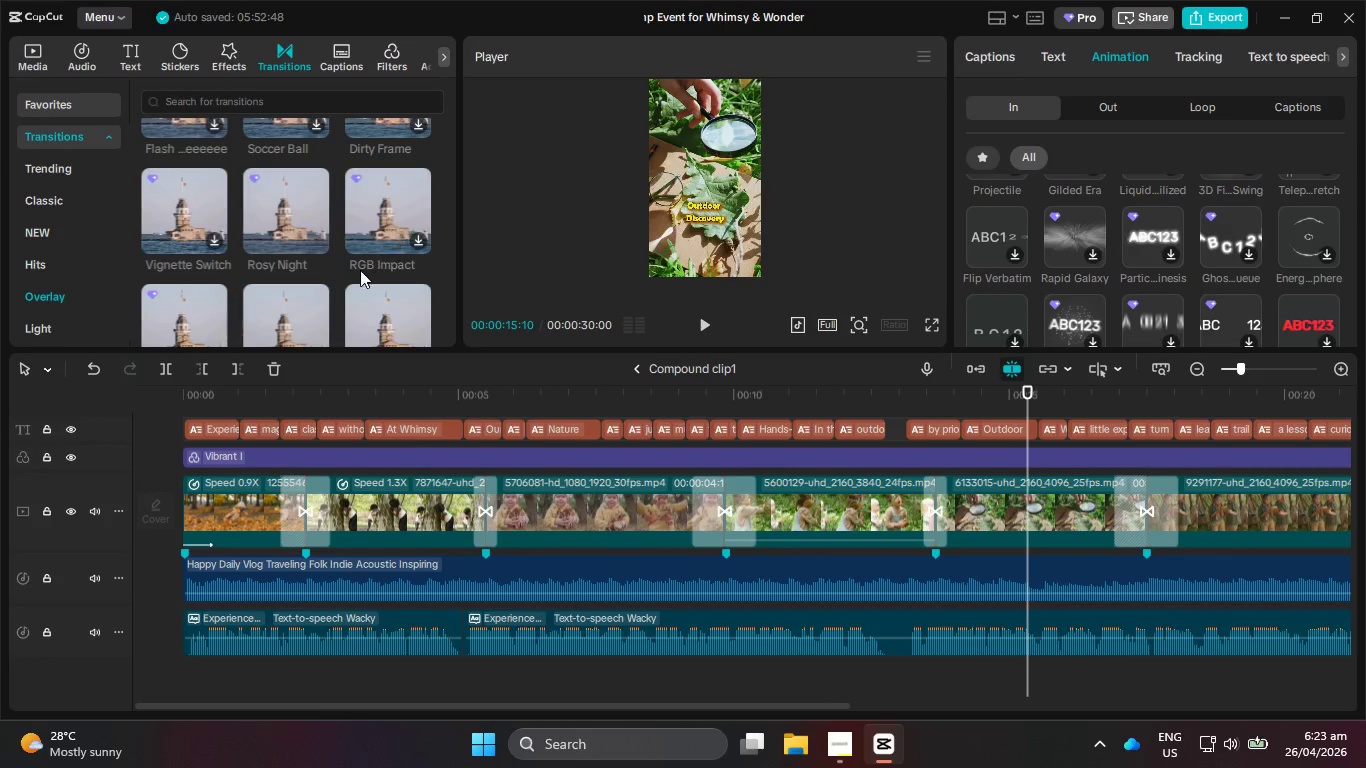 
scroll: coordinate [358, 272], scroll_direction: down, amount: 6.0
 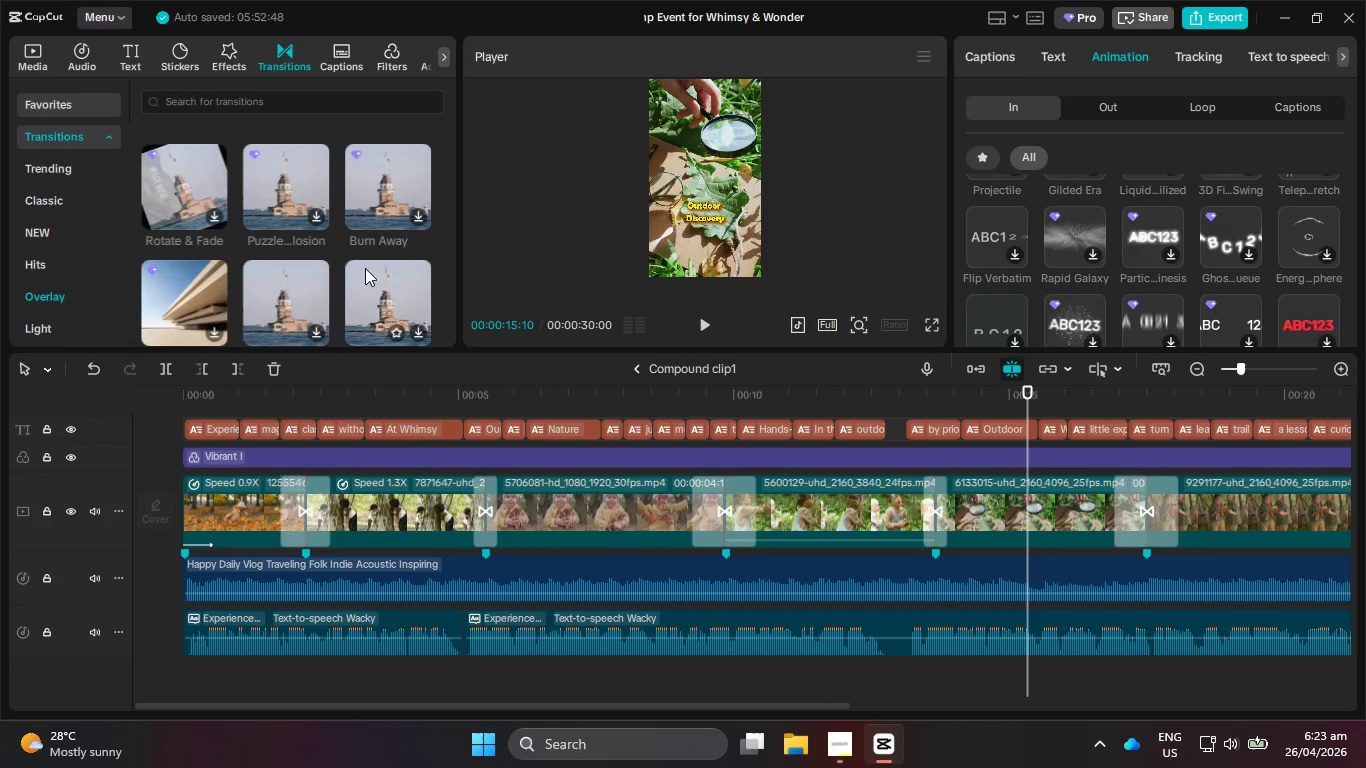 
wait(5.16)
 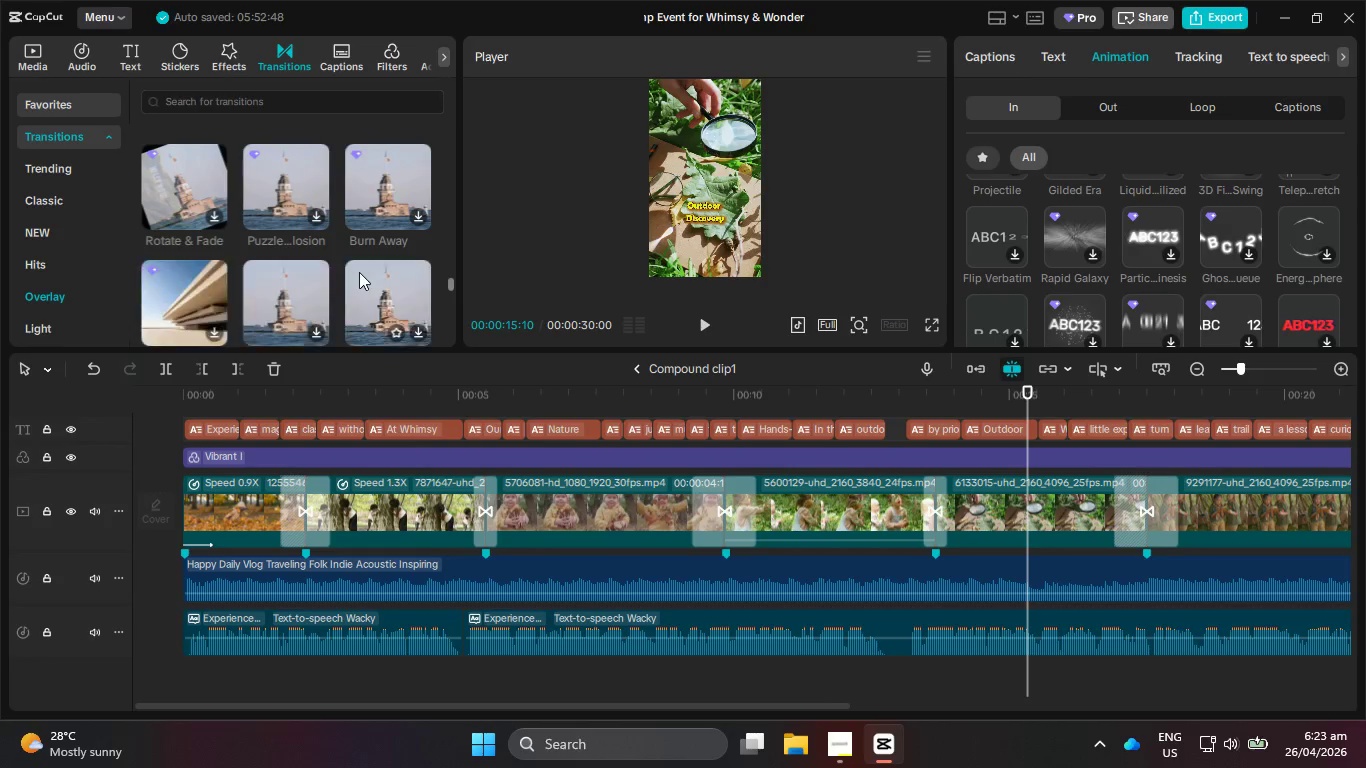 
scroll: coordinate [365, 268], scroll_direction: down, amount: 7.0
 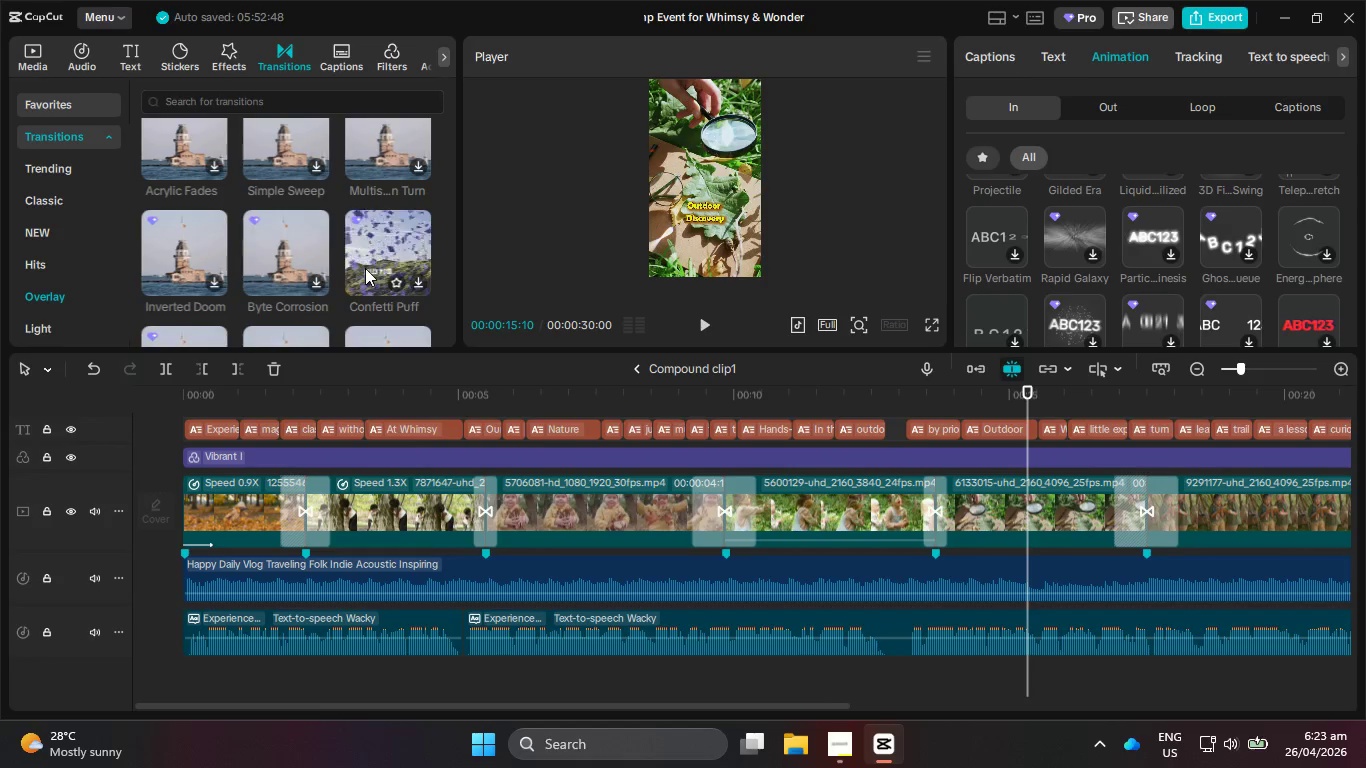 
scroll: coordinate [365, 268], scroll_direction: down, amount: 6.0
 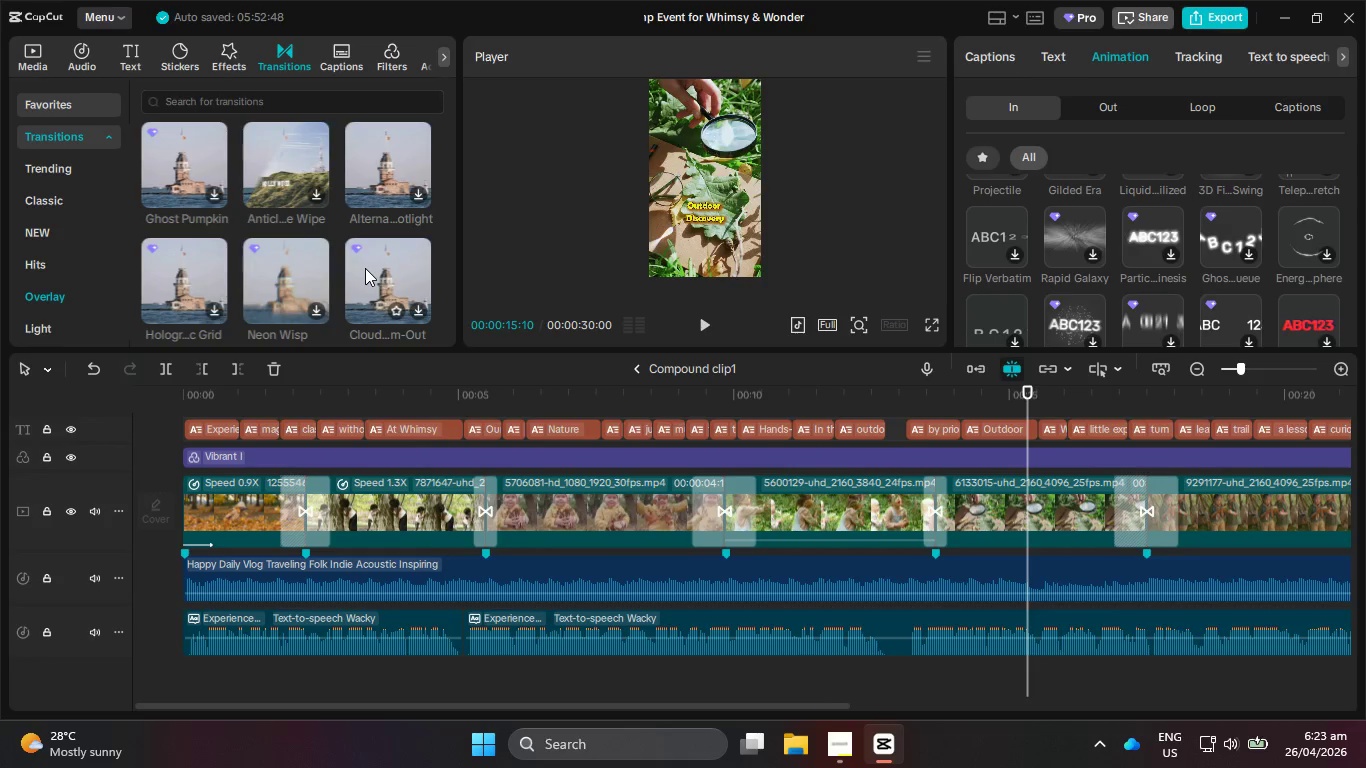 
scroll: coordinate [365, 268], scroll_direction: down, amount: 2.0
 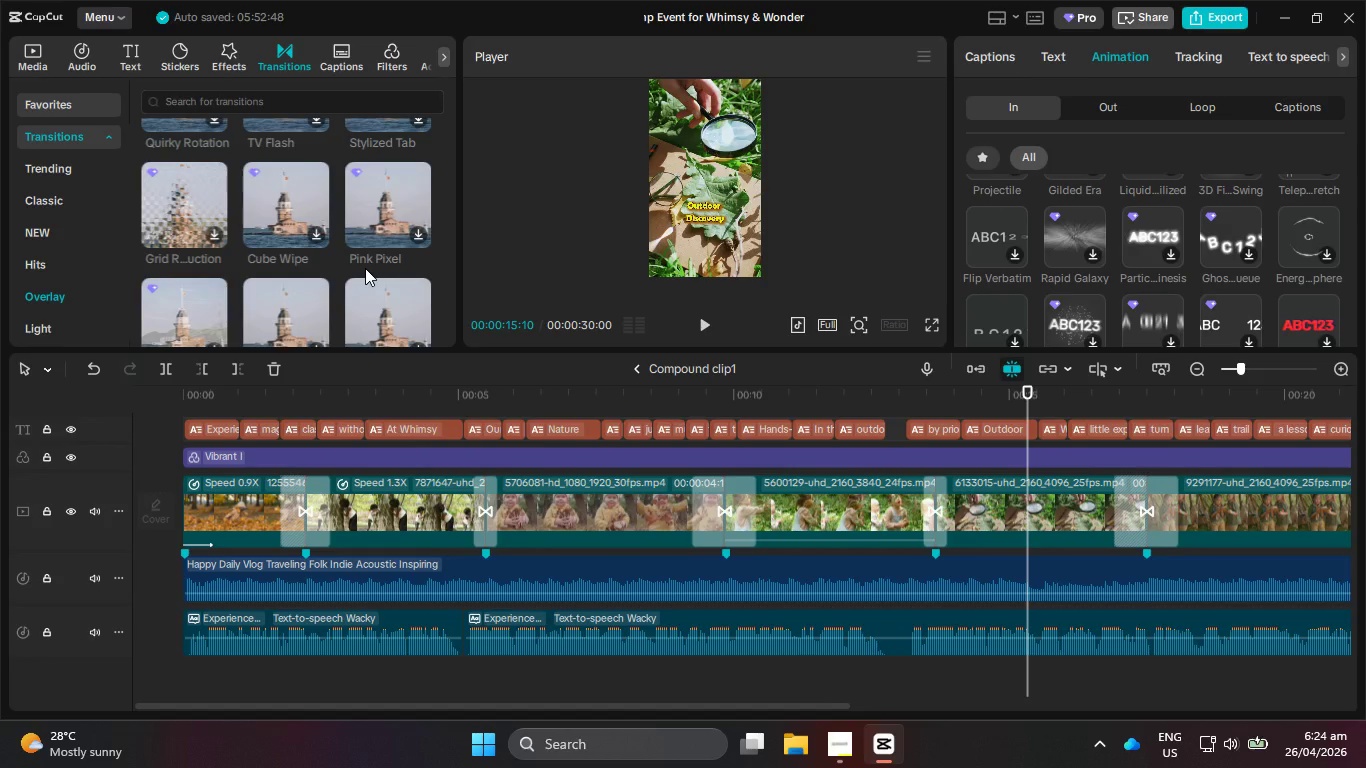 
wait(6.59)
 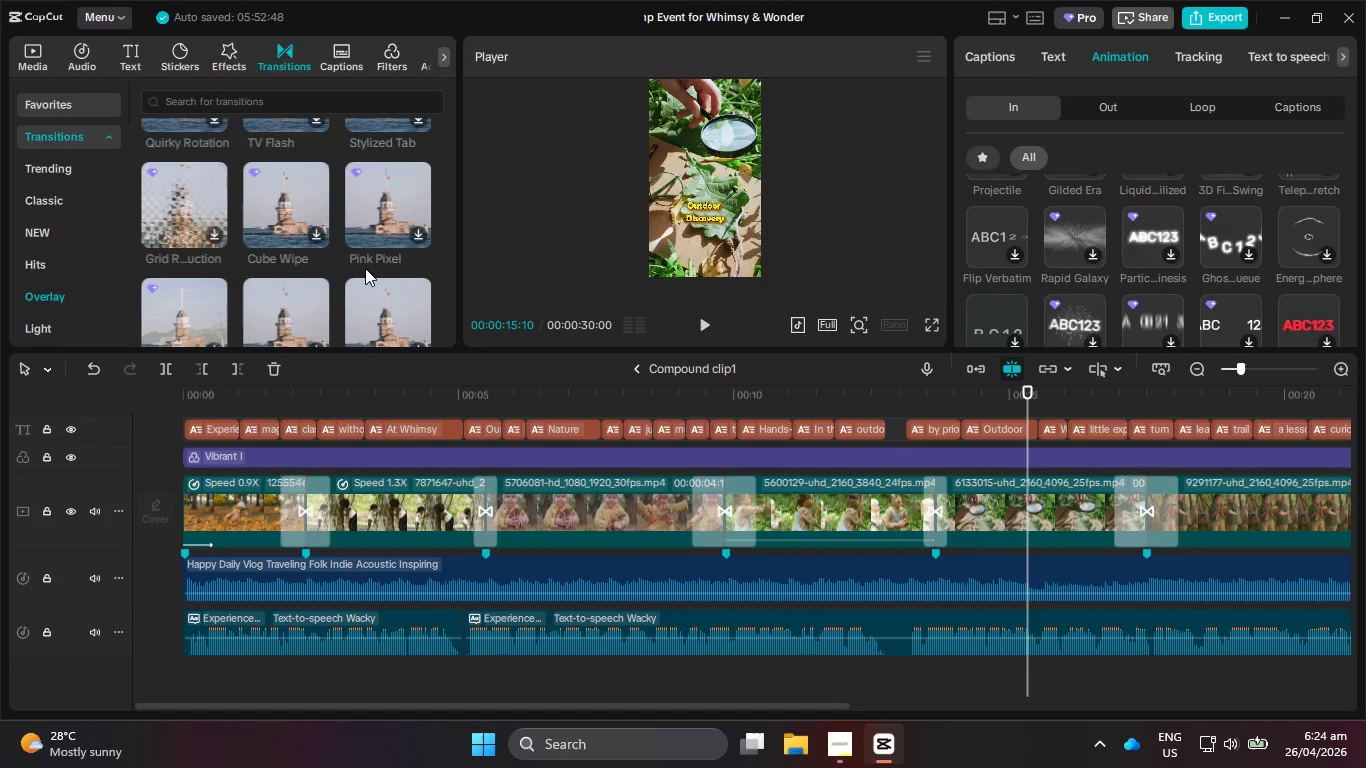 
scroll: coordinate [252, 265], scroll_direction: down, amount: 3.0
 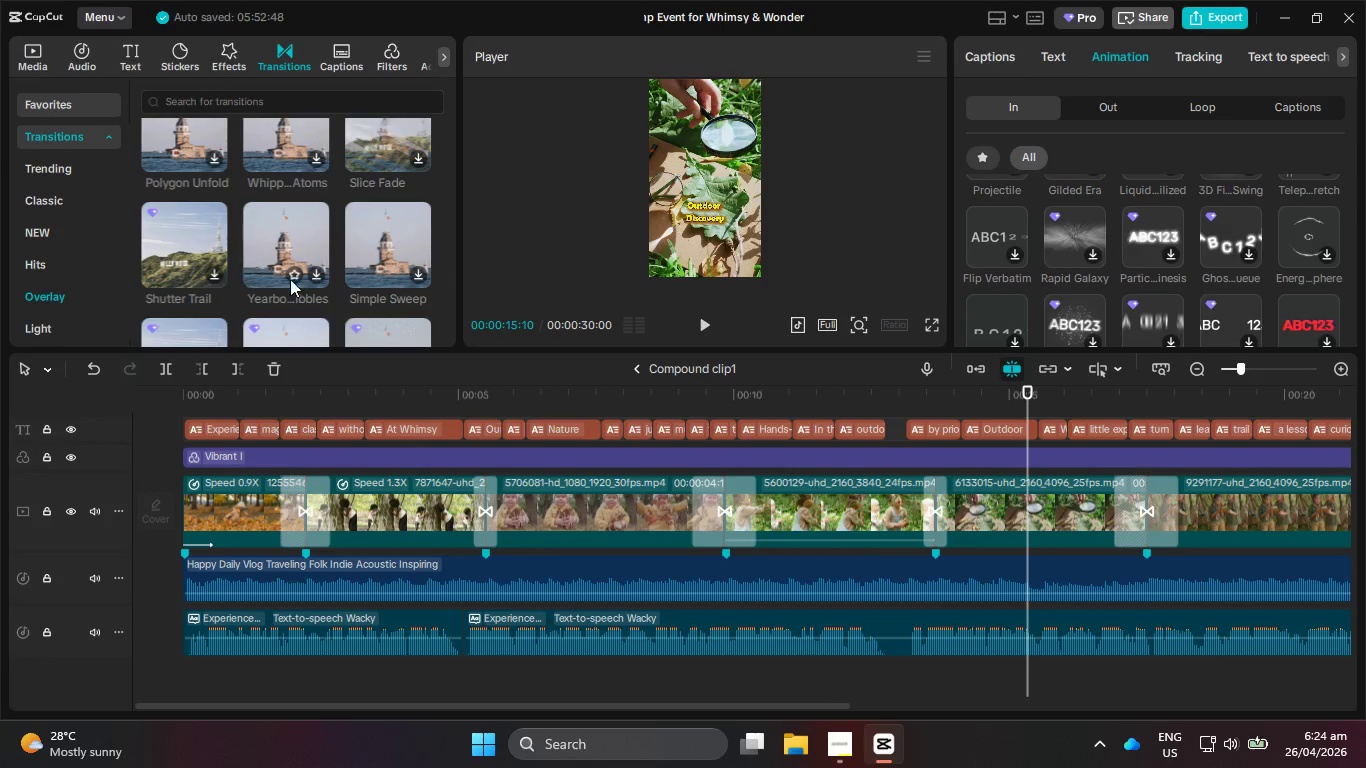 
left_click([844, 734])